 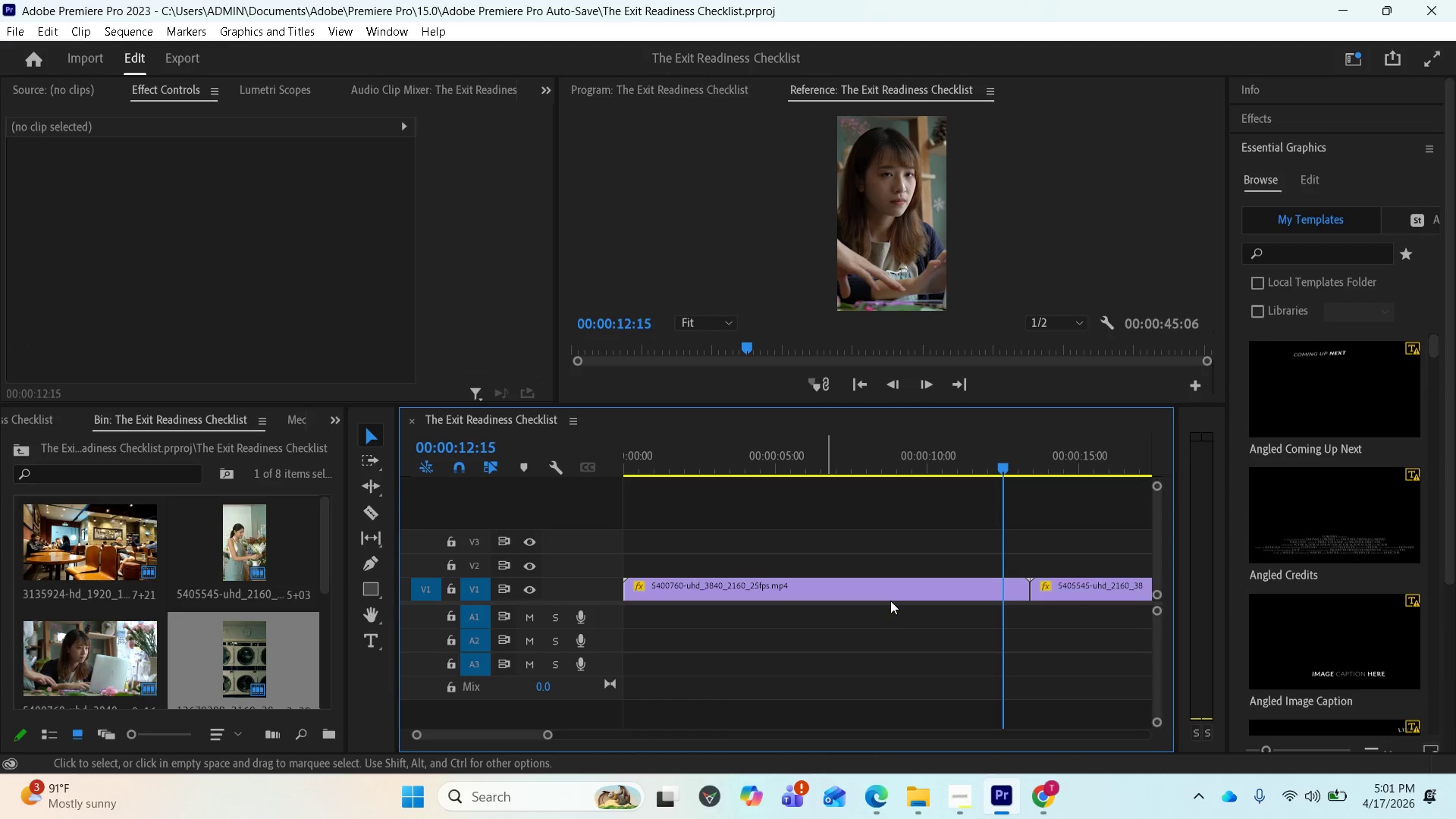 
left_click_drag(start_coordinate=[999, 469], to_coordinate=[712, 447])
 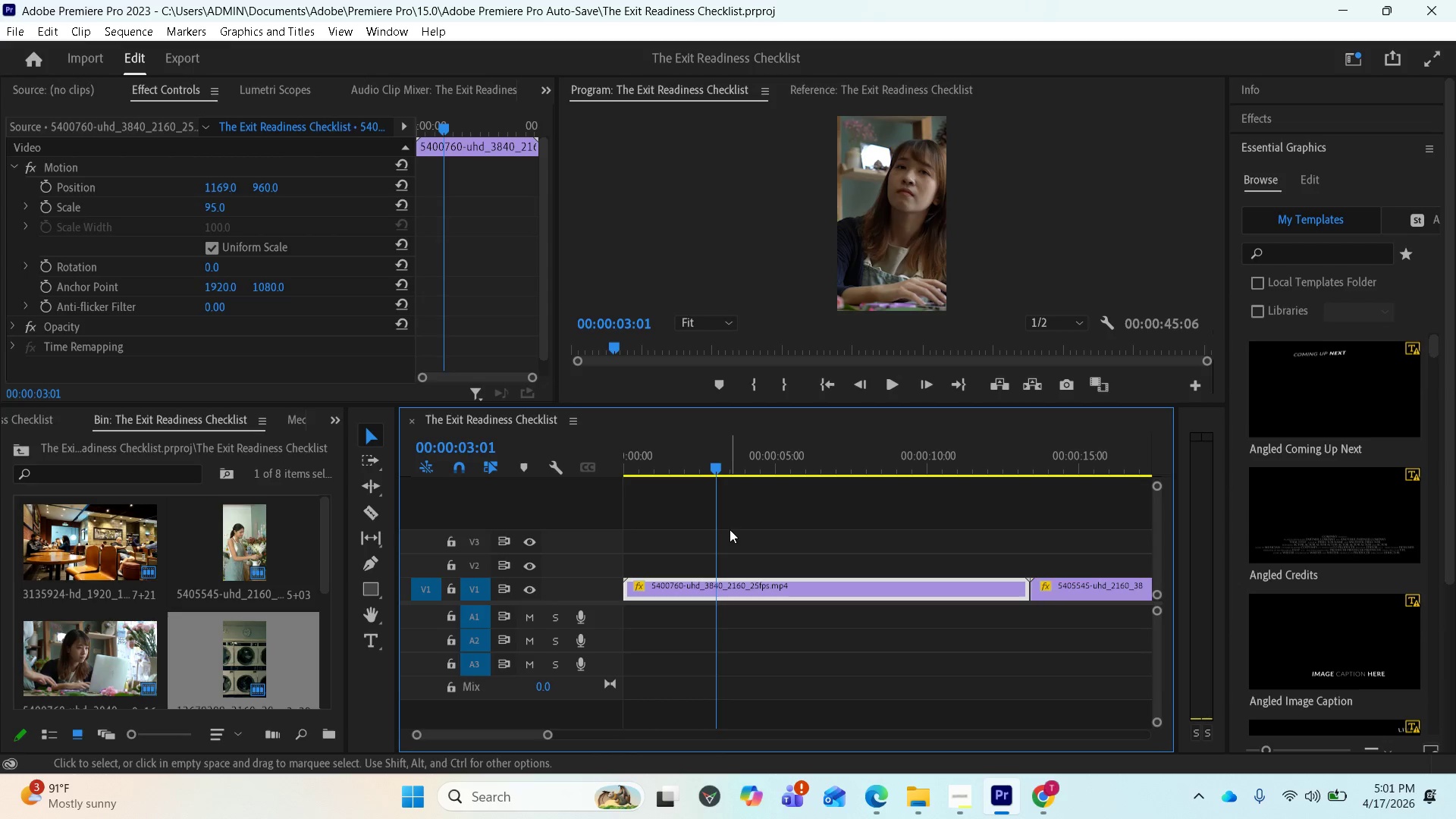 
scroll: coordinate [735, 538], scroll_direction: down, amount: 5.0
 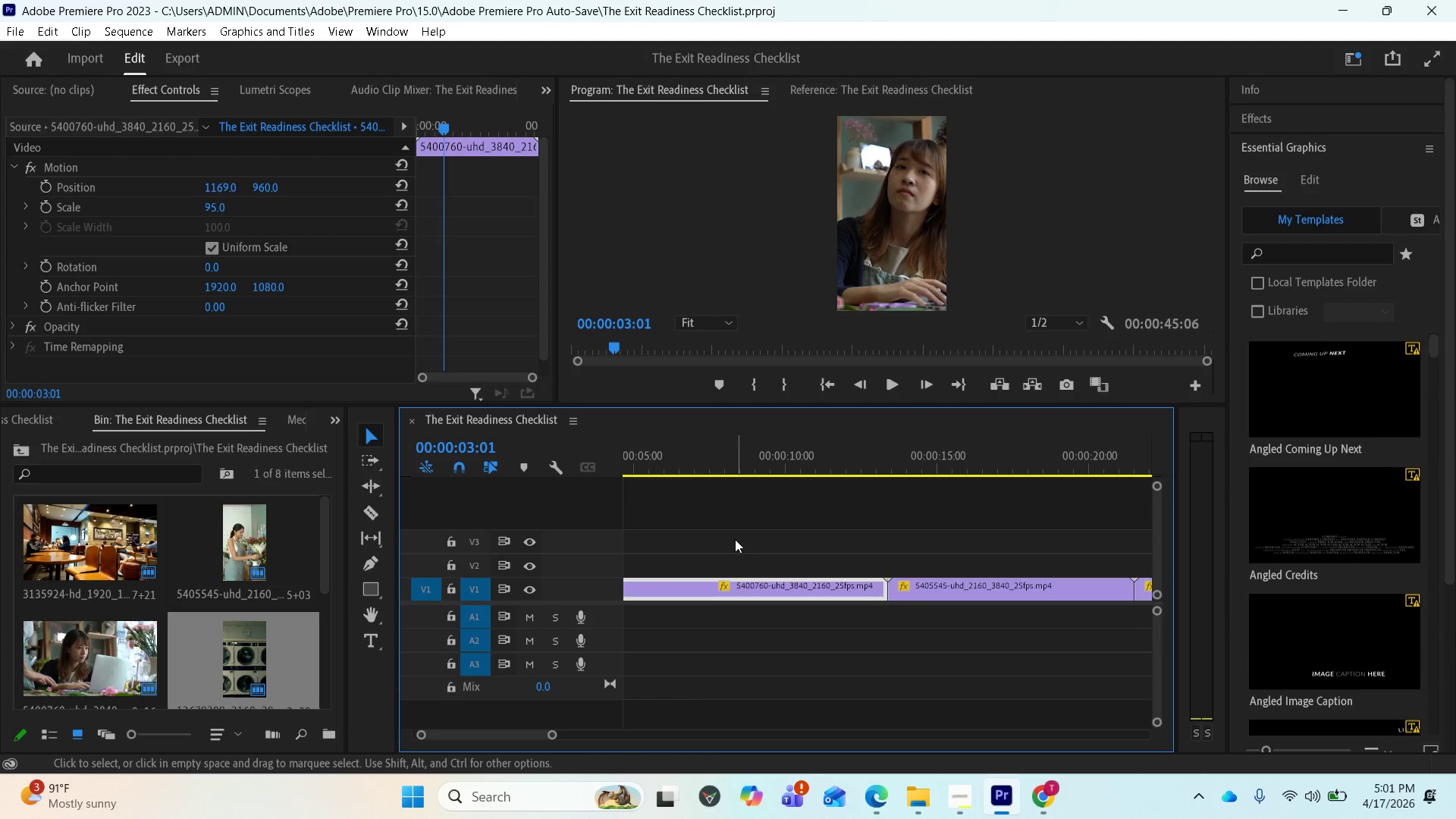 
key(Minus)
 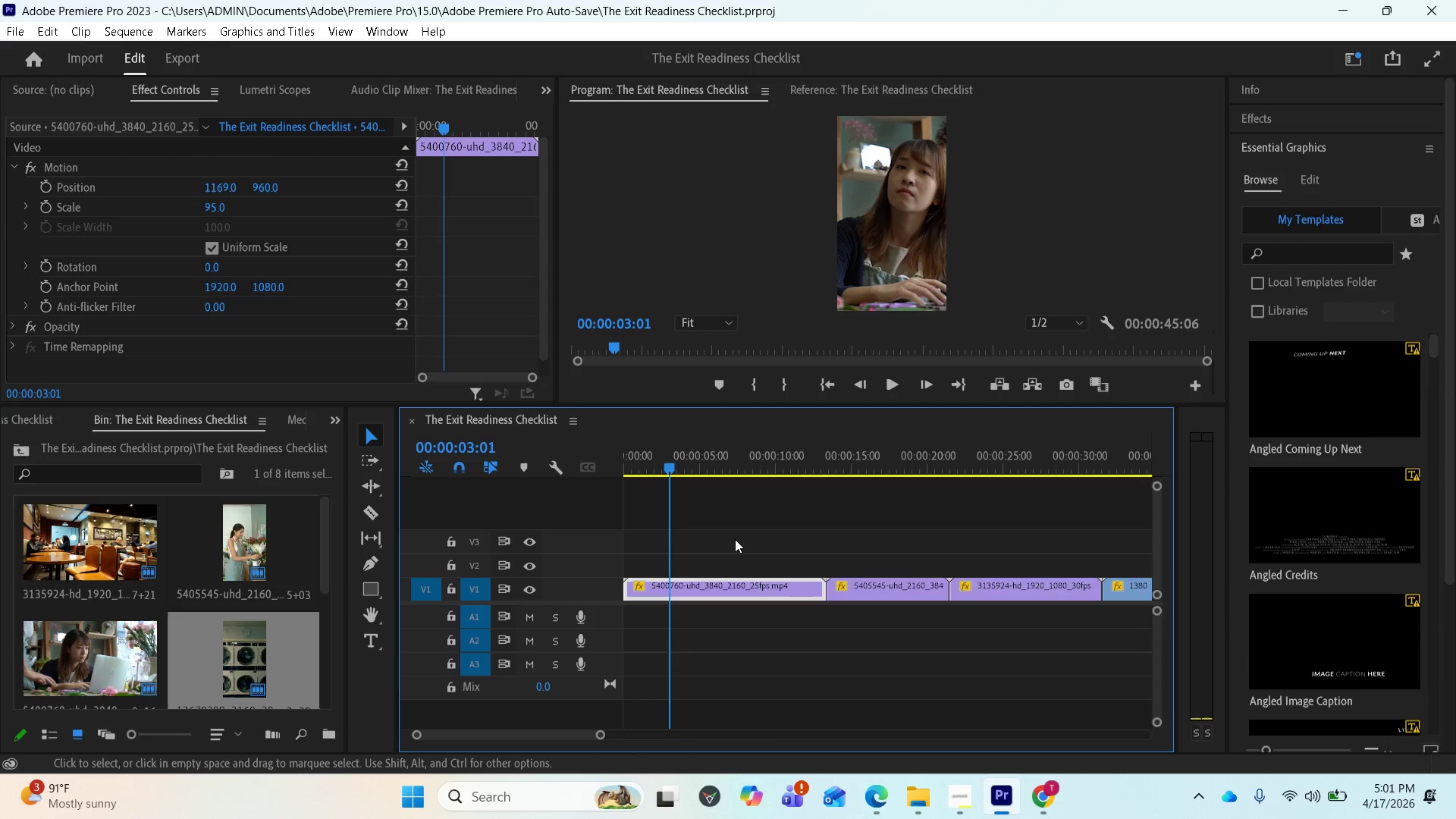 
key(Minus)
 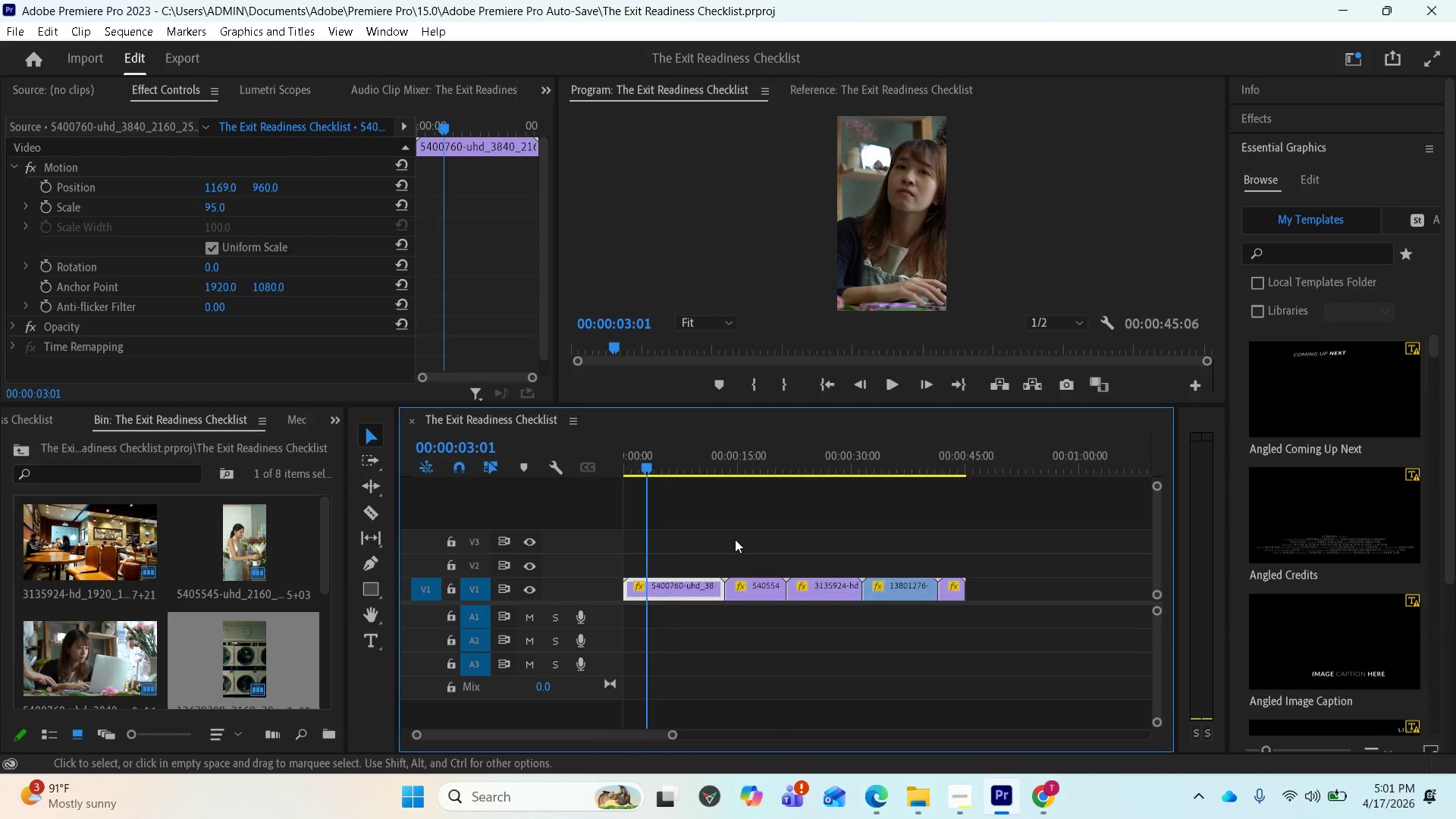 
key(Minus)
 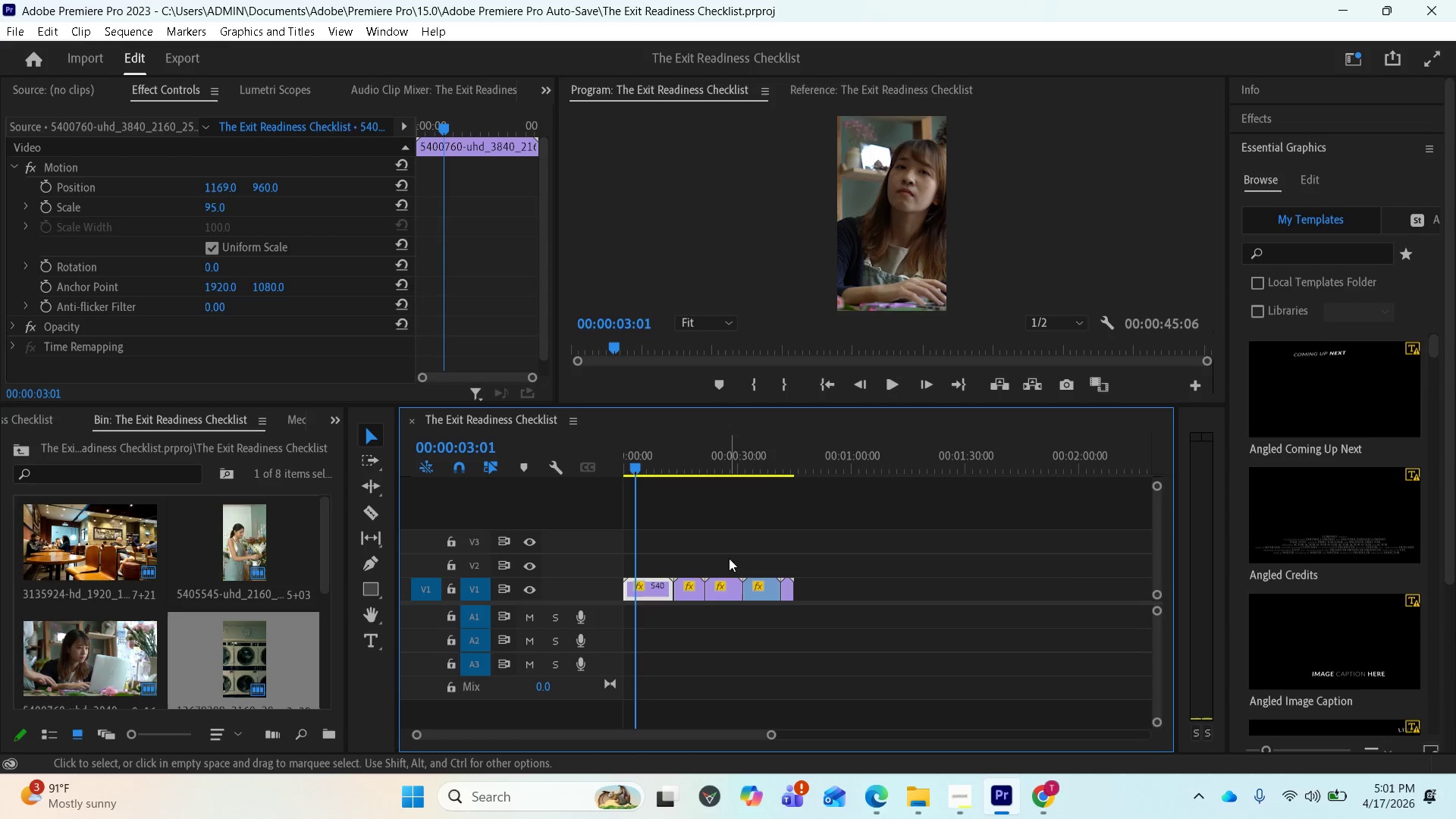 
key(Equal)
 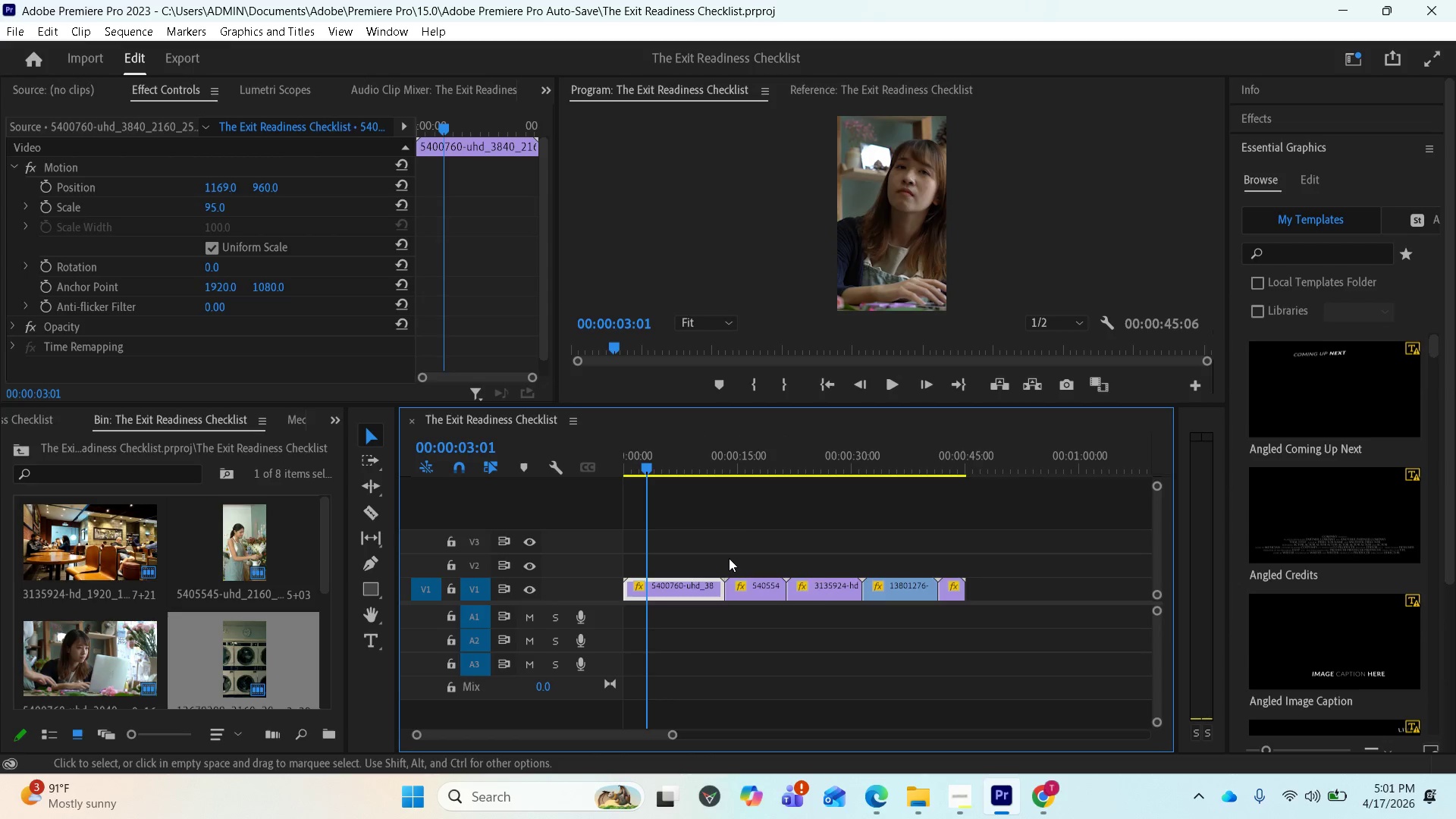 
key(Equal)
 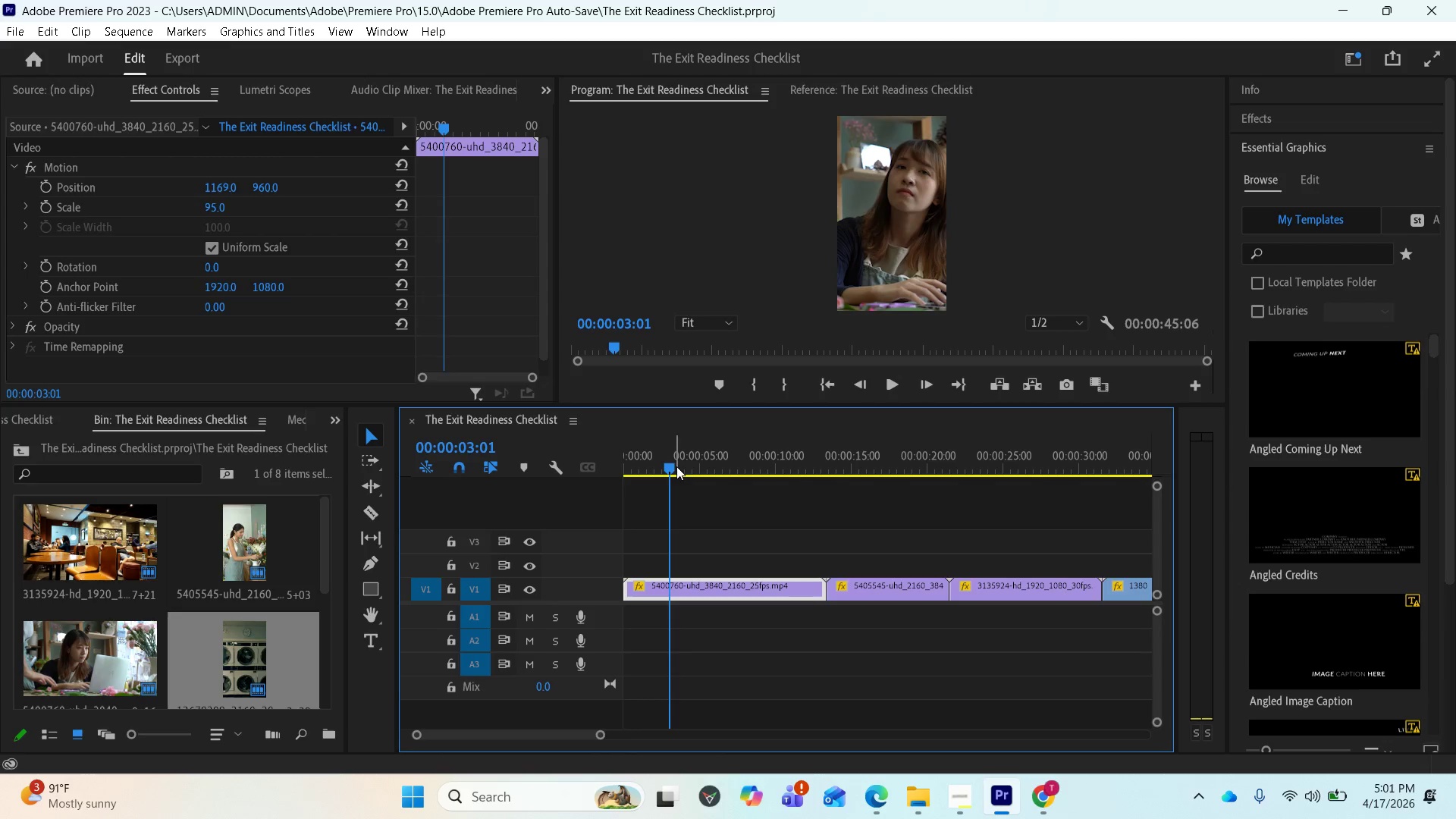 
key(Equal)
 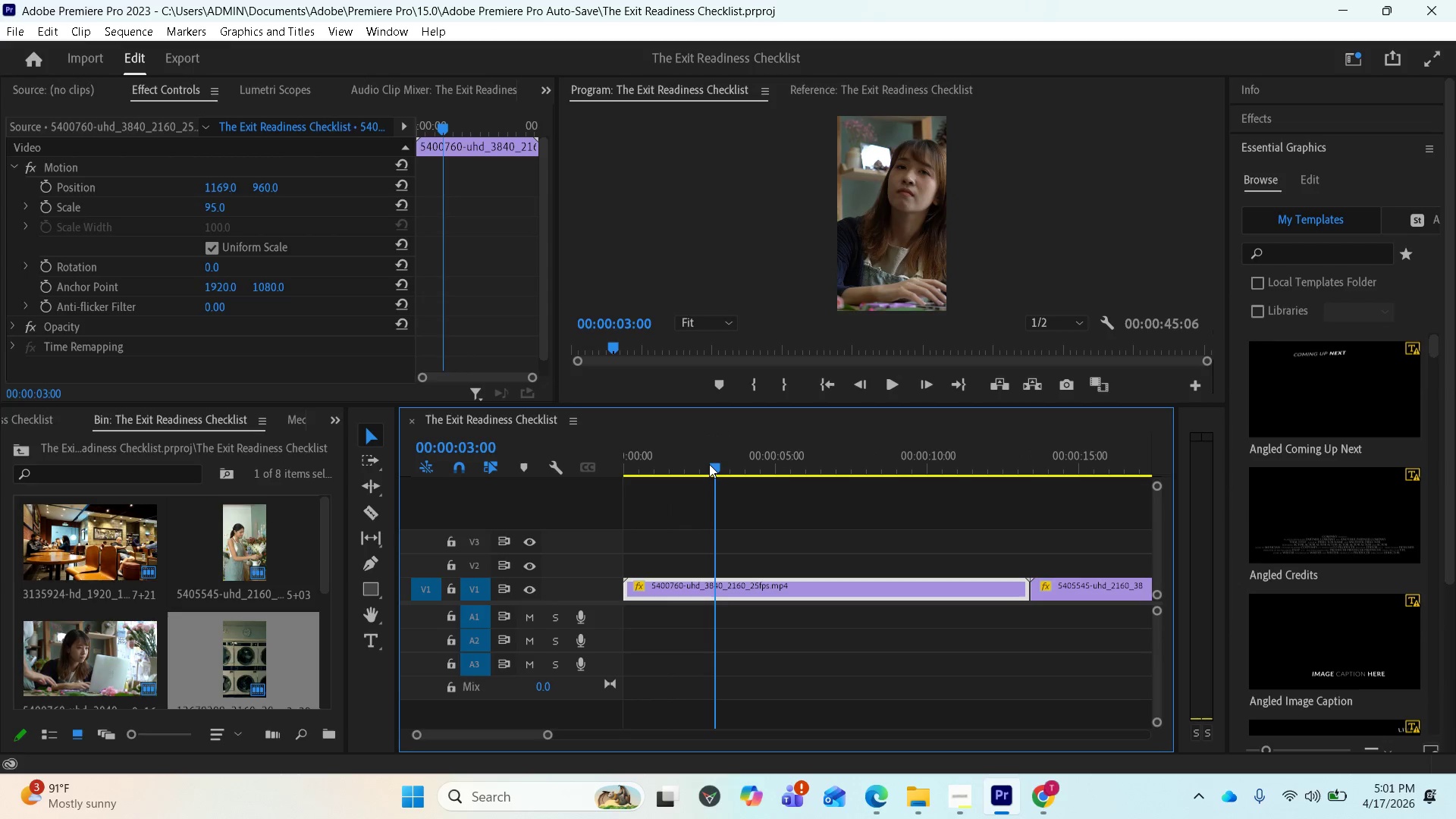 
wait(5.09)
 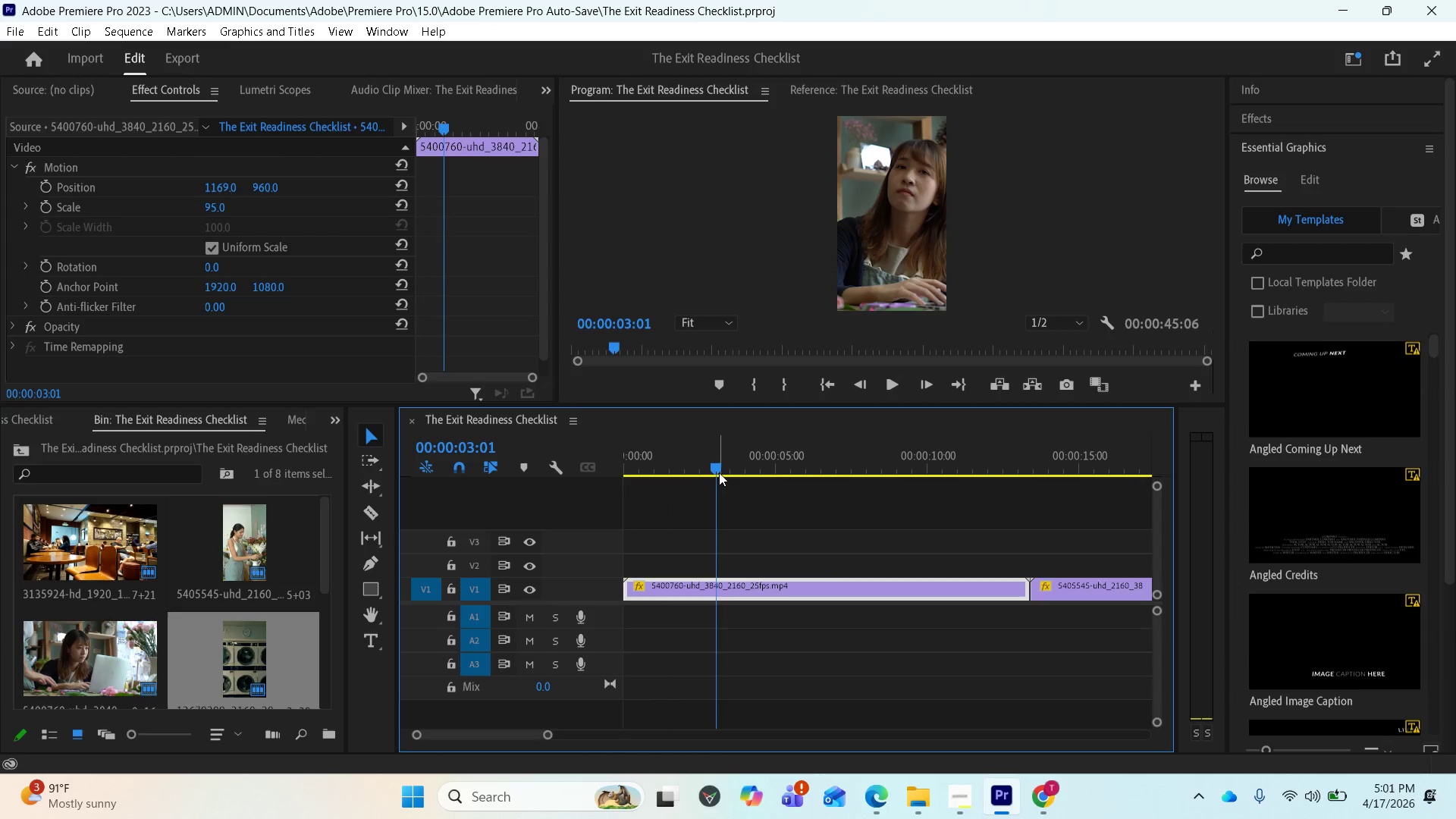 
scroll: coordinate [877, 576], scroll_direction: down, amount: 1.0
 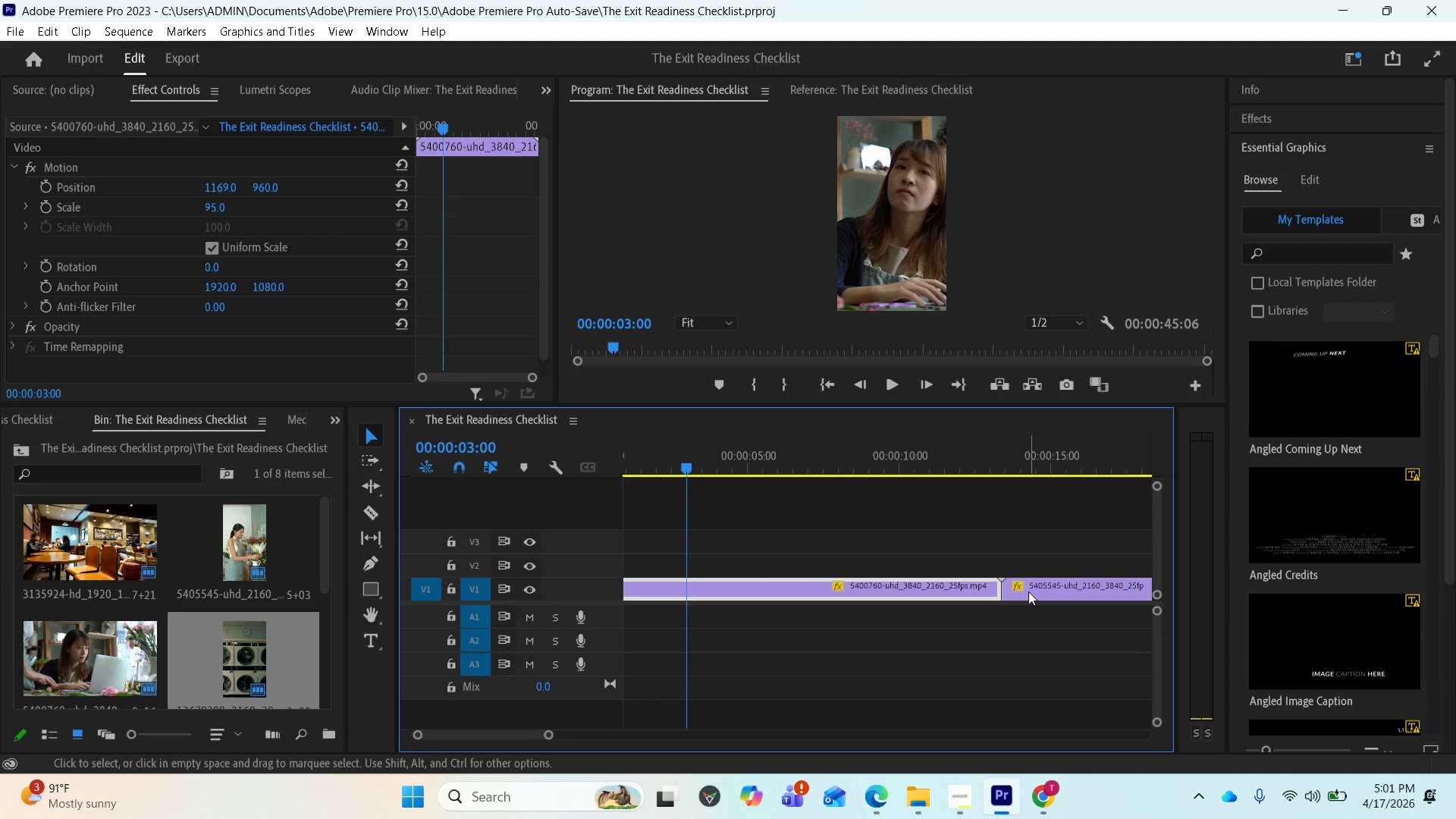 
left_click_drag(start_coordinate=[1030, 585], to_coordinate=[723, 571])
 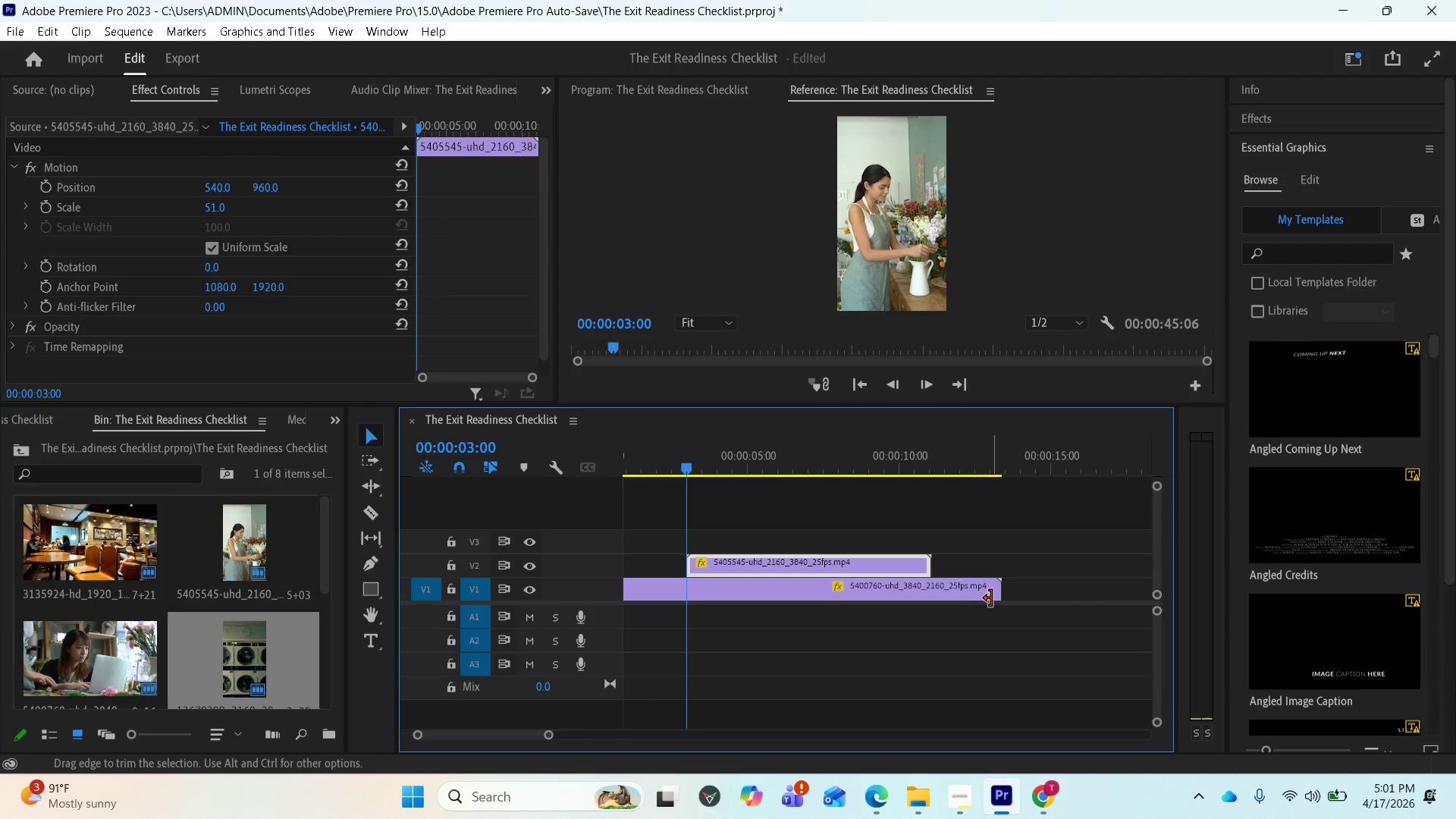 
left_click_drag(start_coordinate=[1002, 592], to_coordinate=[731, 597])
 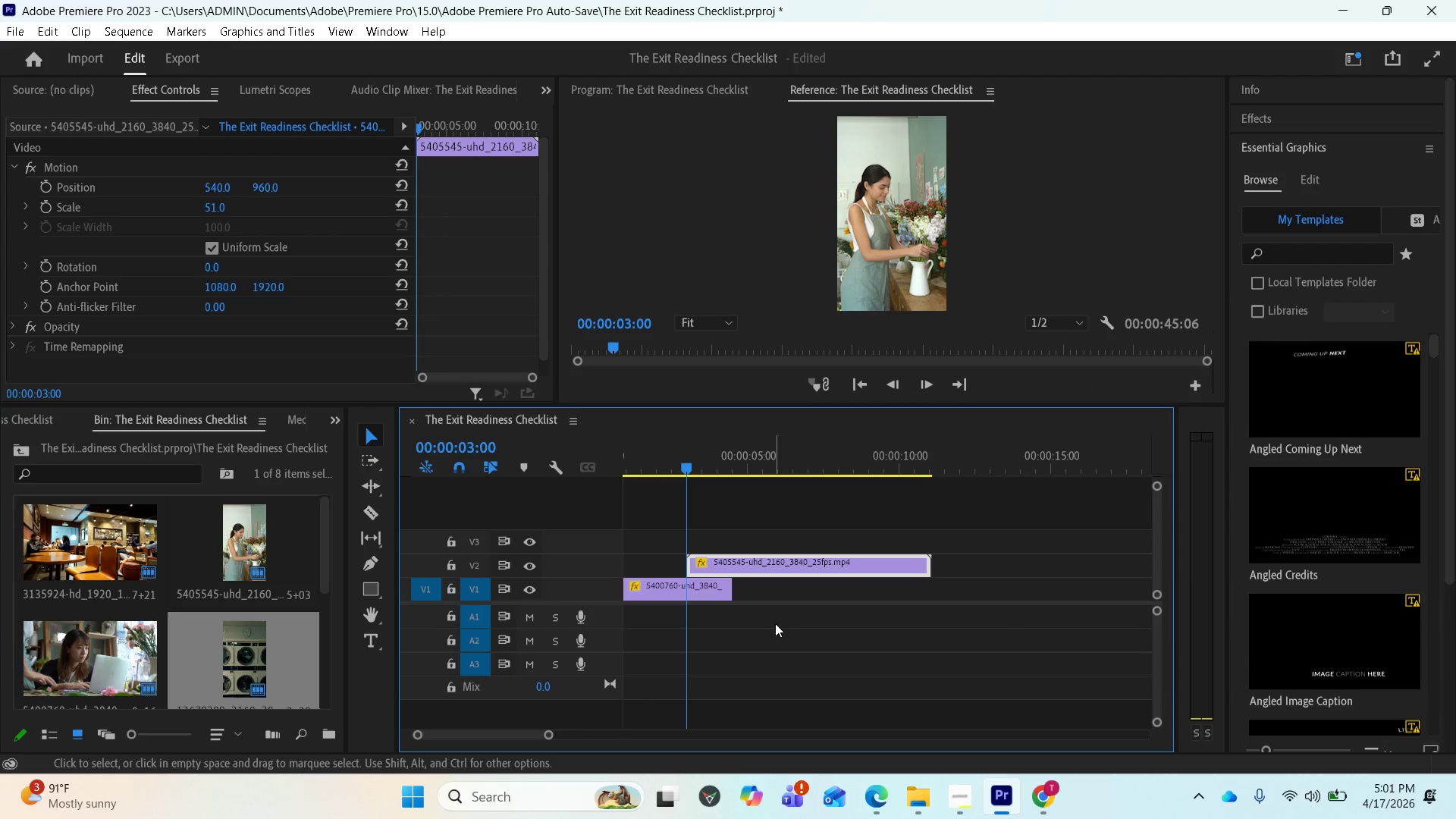 
scroll: coordinate [803, 631], scroll_direction: down, amount: 8.0
 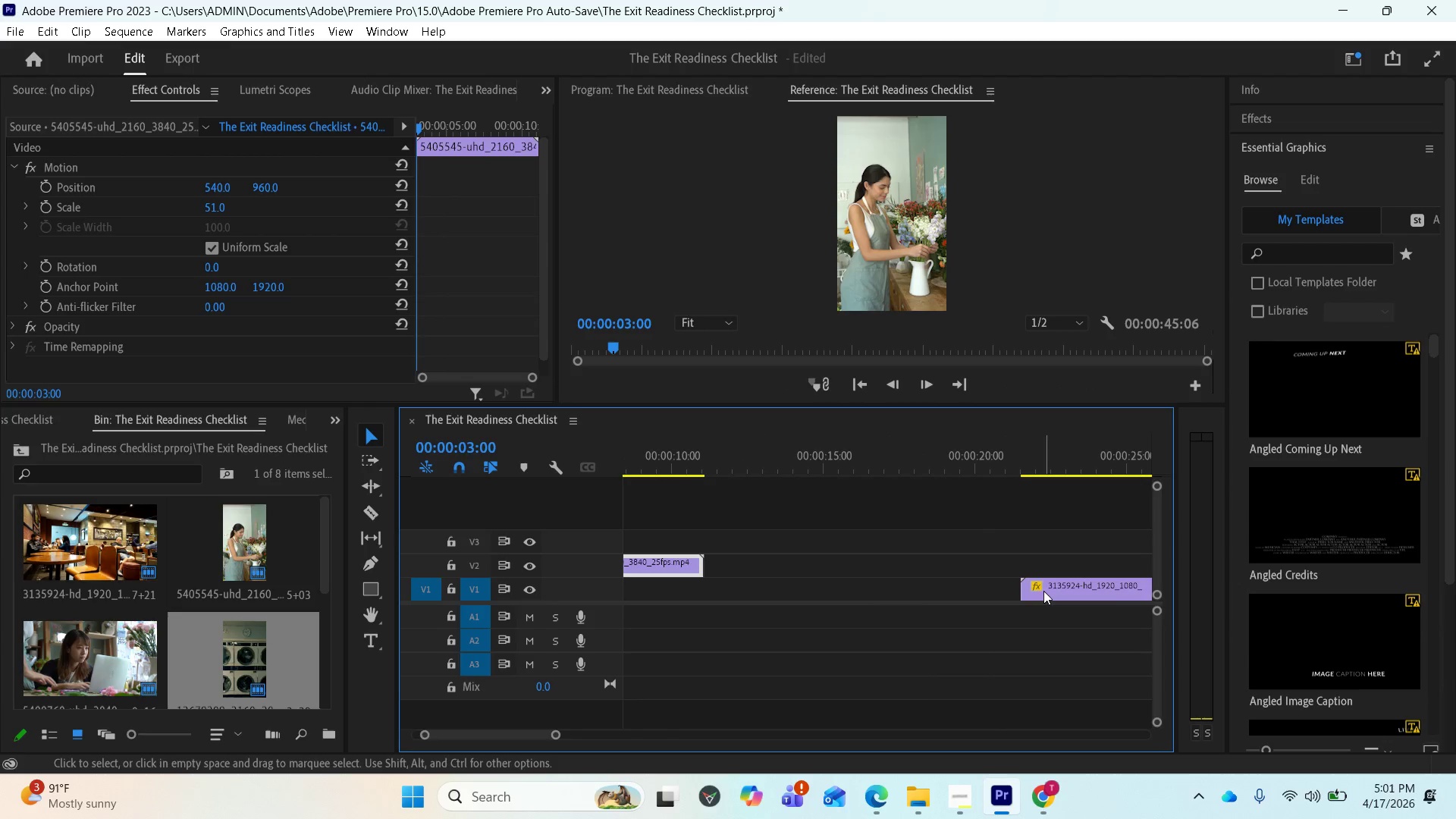 
scroll: coordinate [805, 597], scroll_direction: up, amount: 9.0
 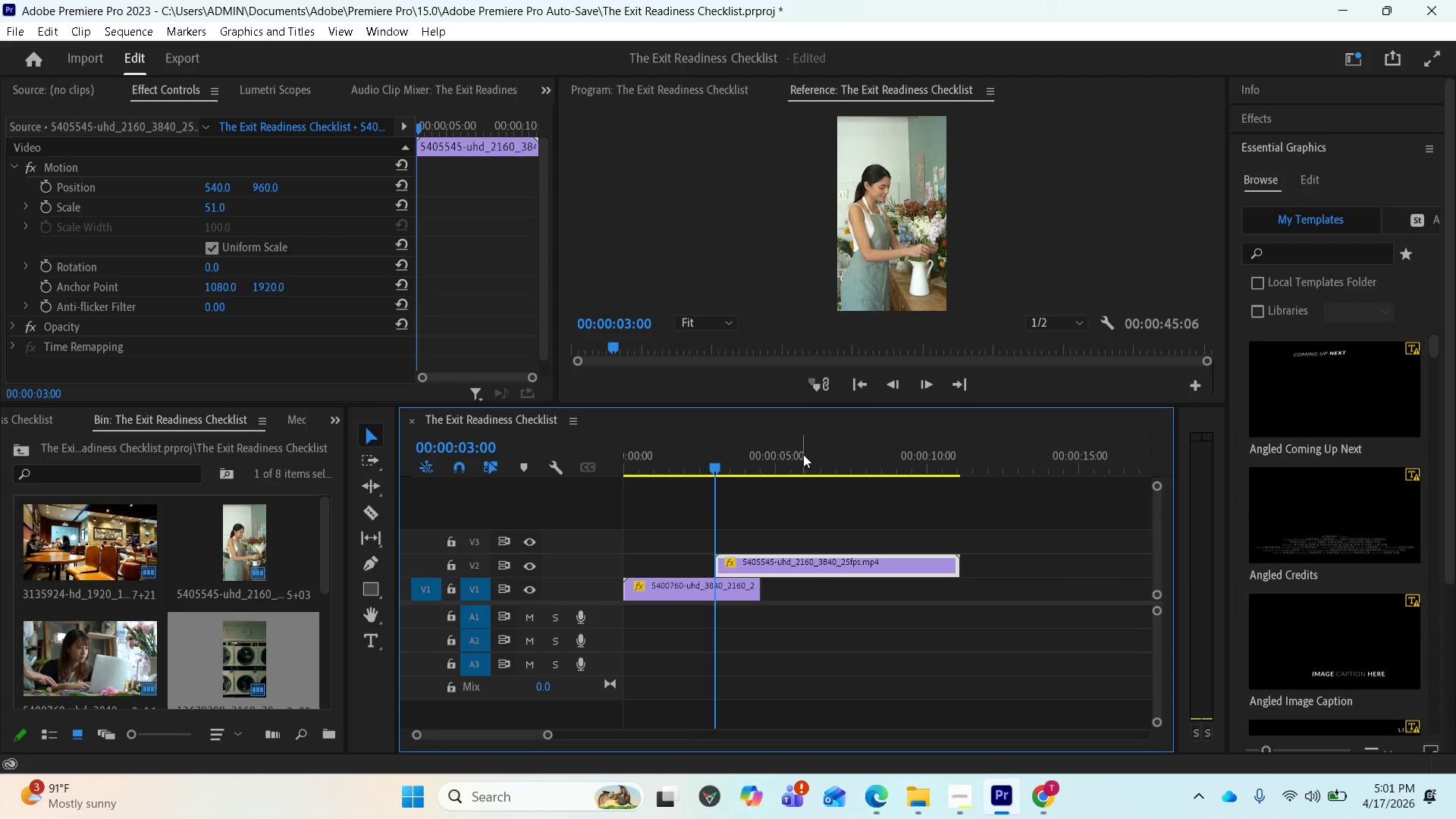 
left_click([807, 455])
 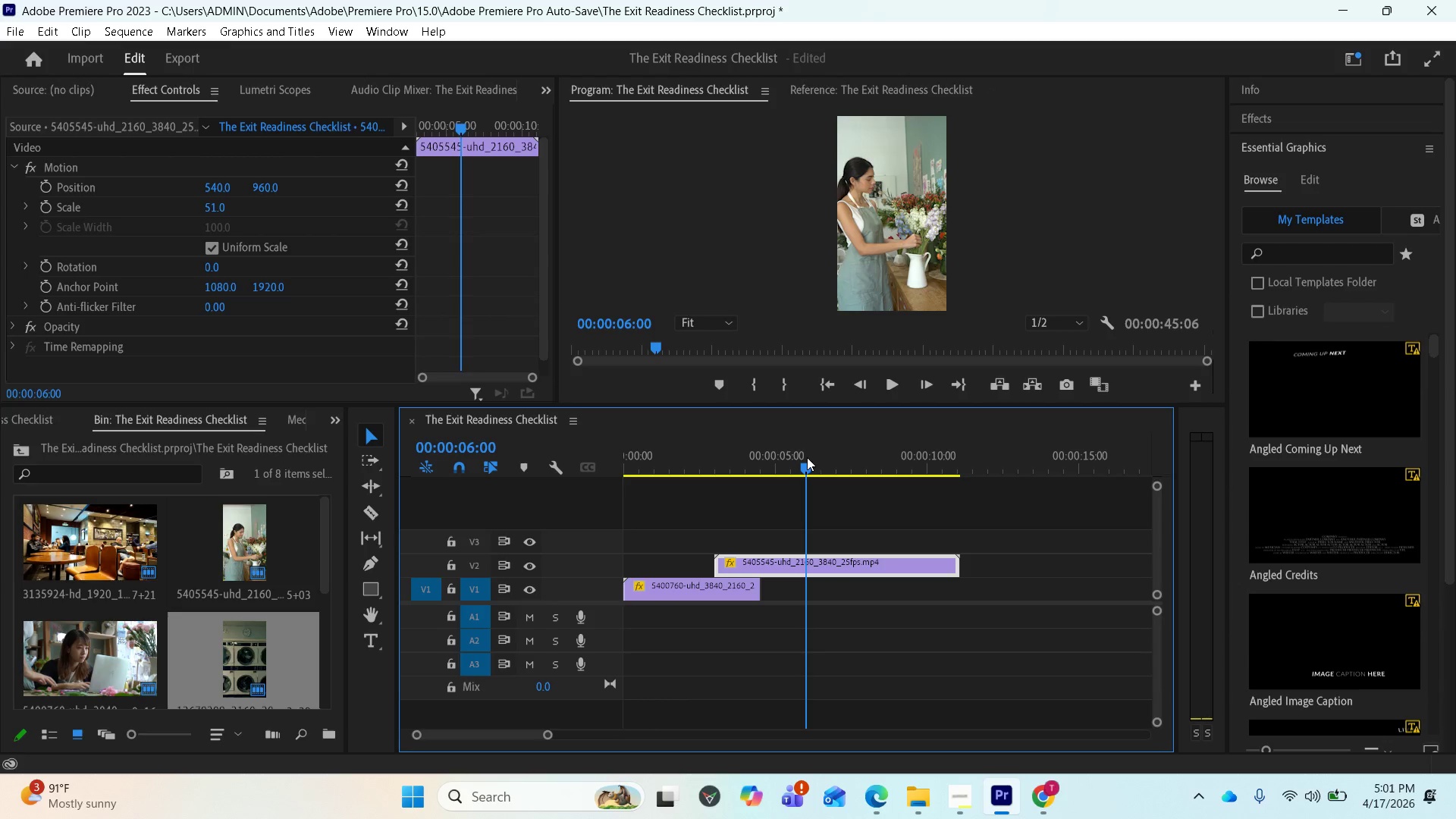 
left_click_drag(start_coordinate=[805, 462], to_coordinate=[805, 467])
 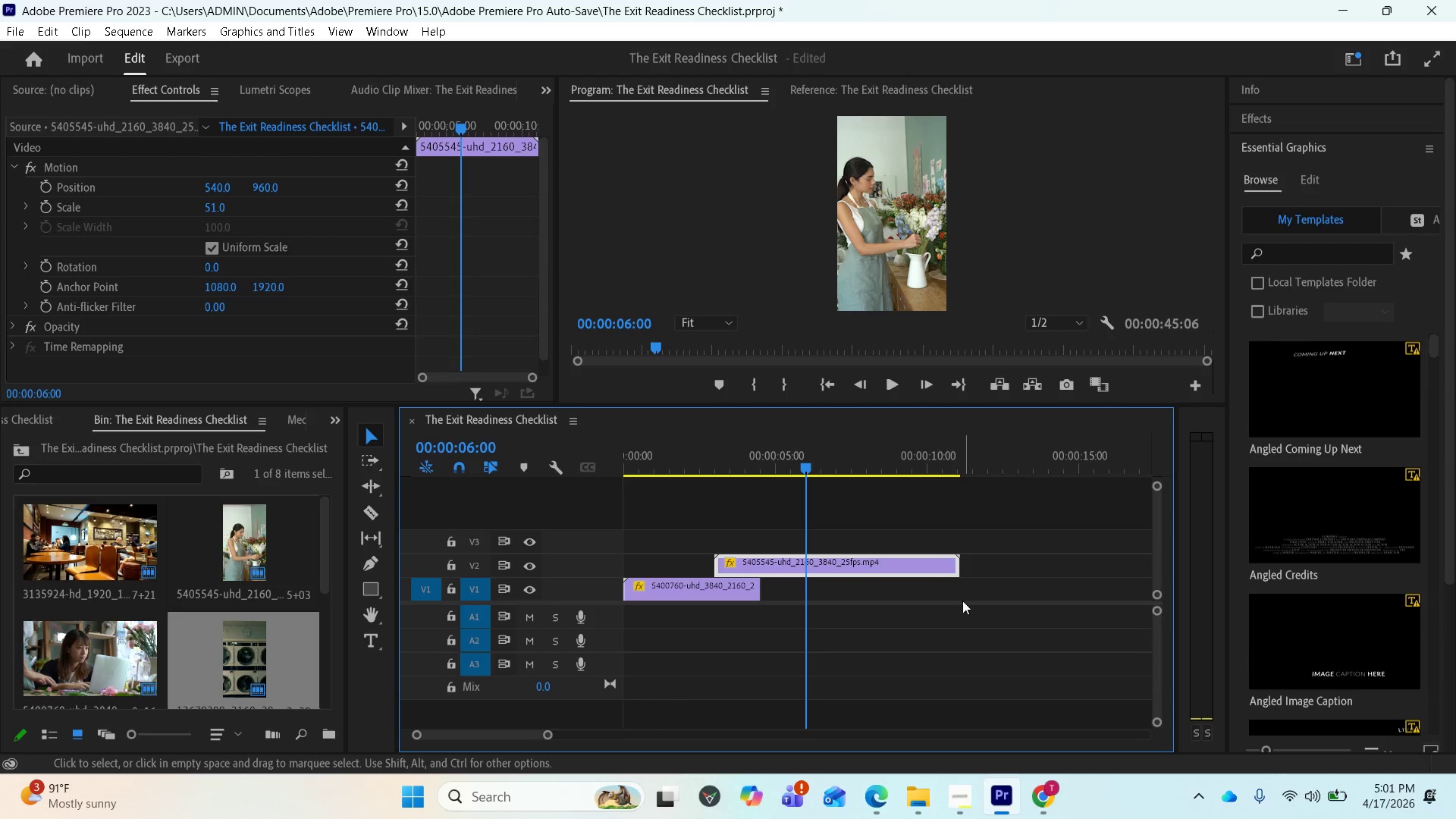 
scroll: coordinate [1030, 601], scroll_direction: down, amount: 7.0
 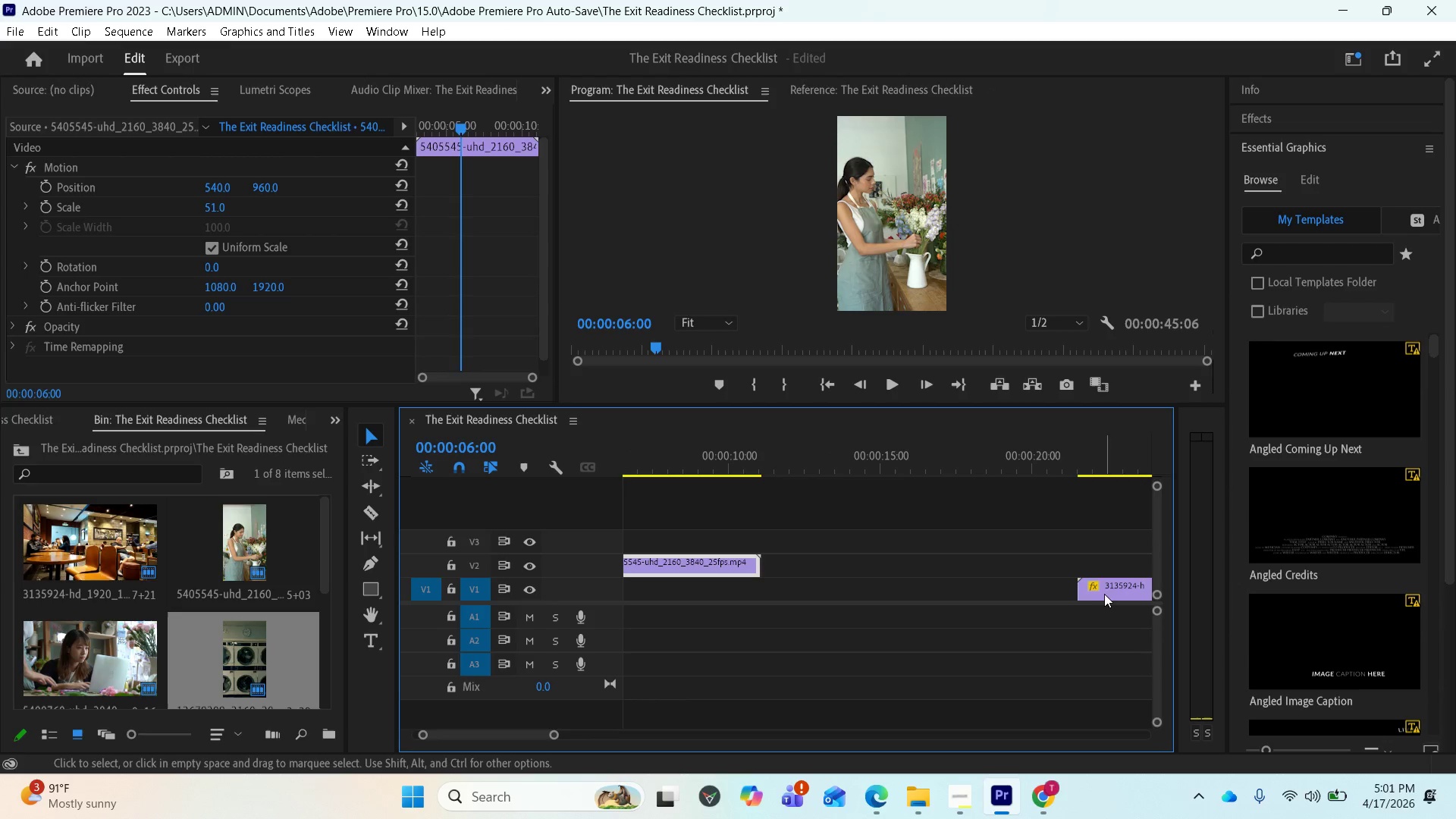 
left_click_drag(start_coordinate=[1106, 589], to_coordinate=[711, 602])
 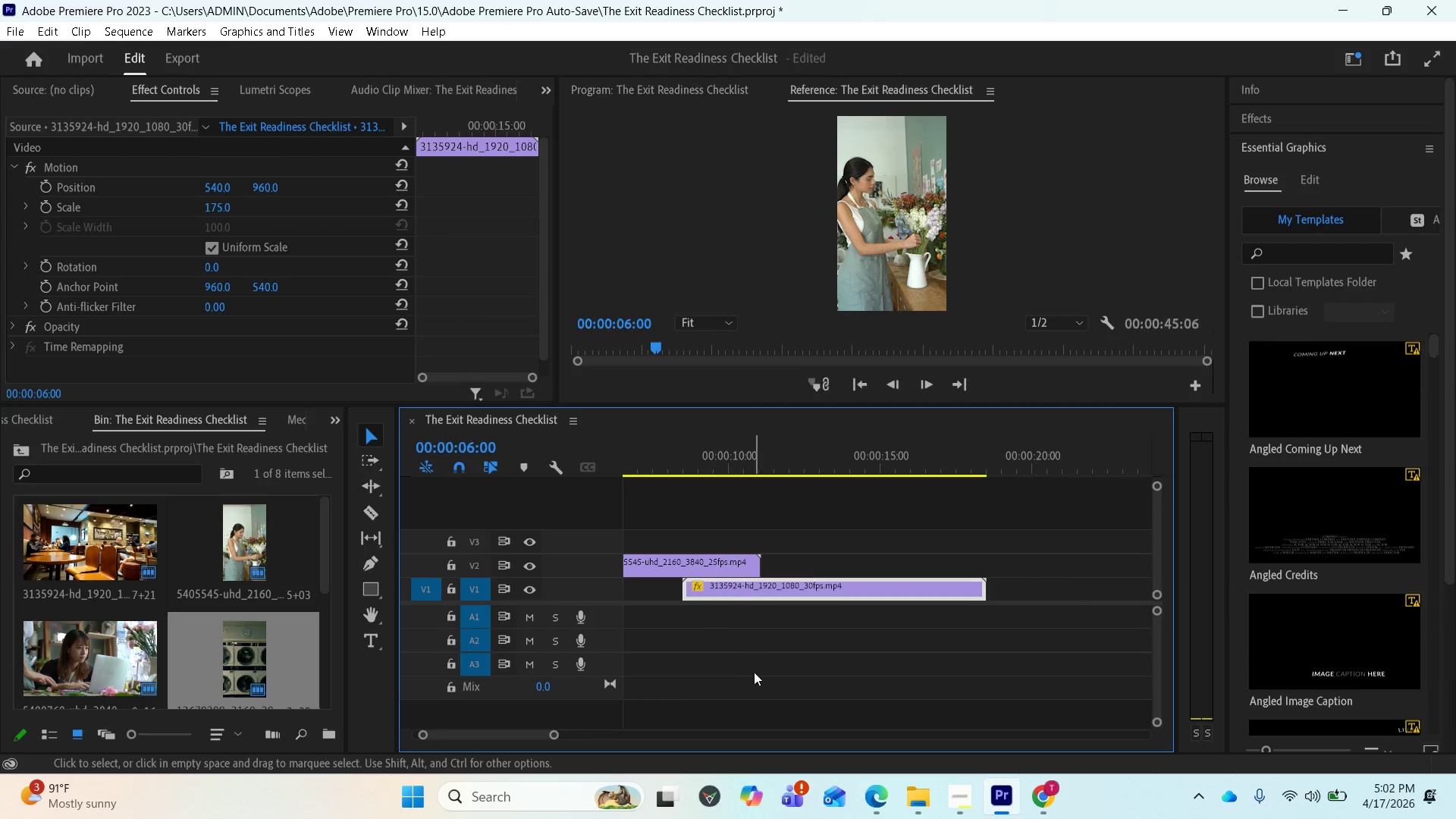 
scroll: coordinate [774, 682], scroll_direction: up, amount: 6.0
 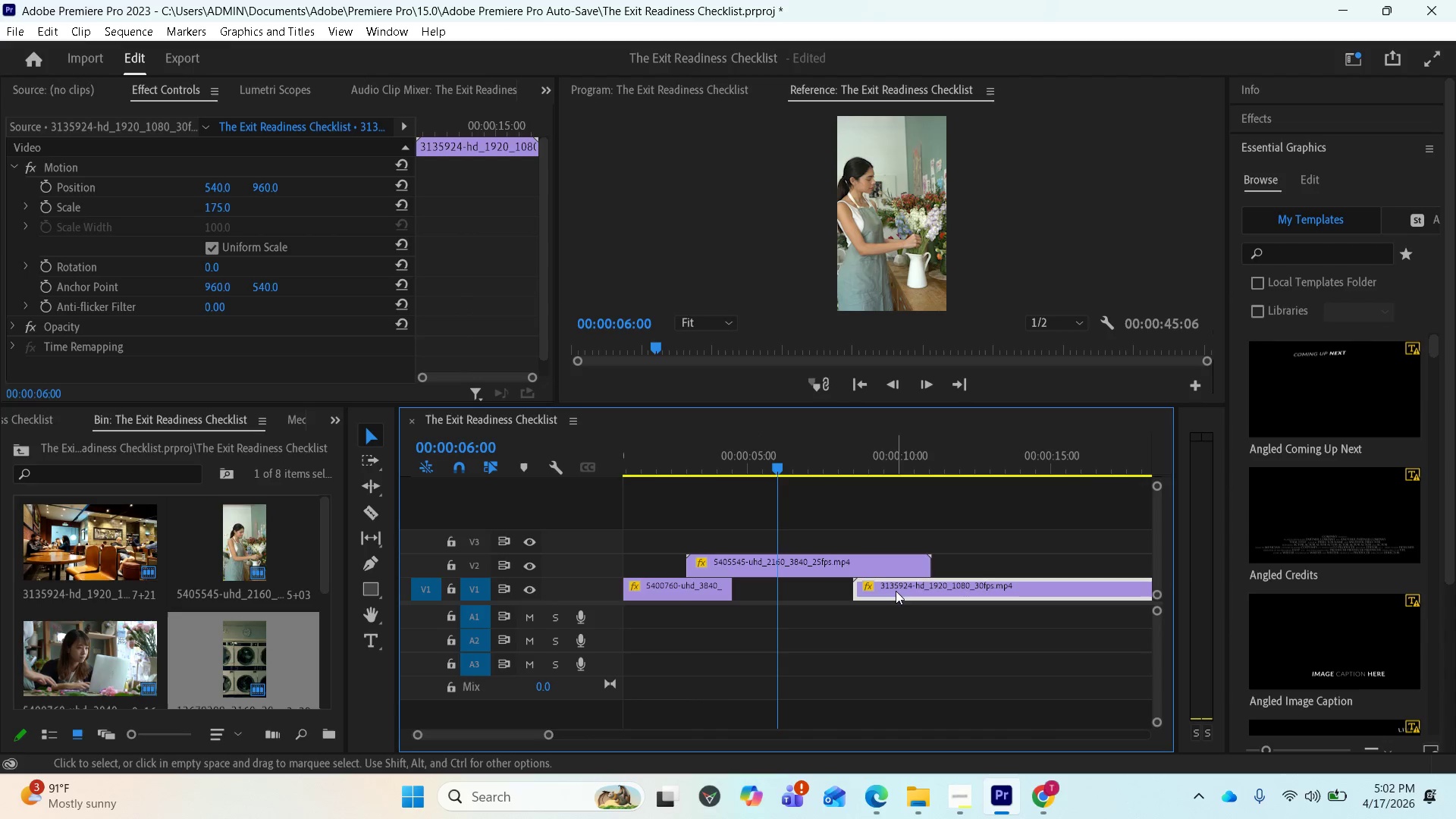 
left_click_drag(start_coordinate=[891, 589], to_coordinate=[819, 592])
 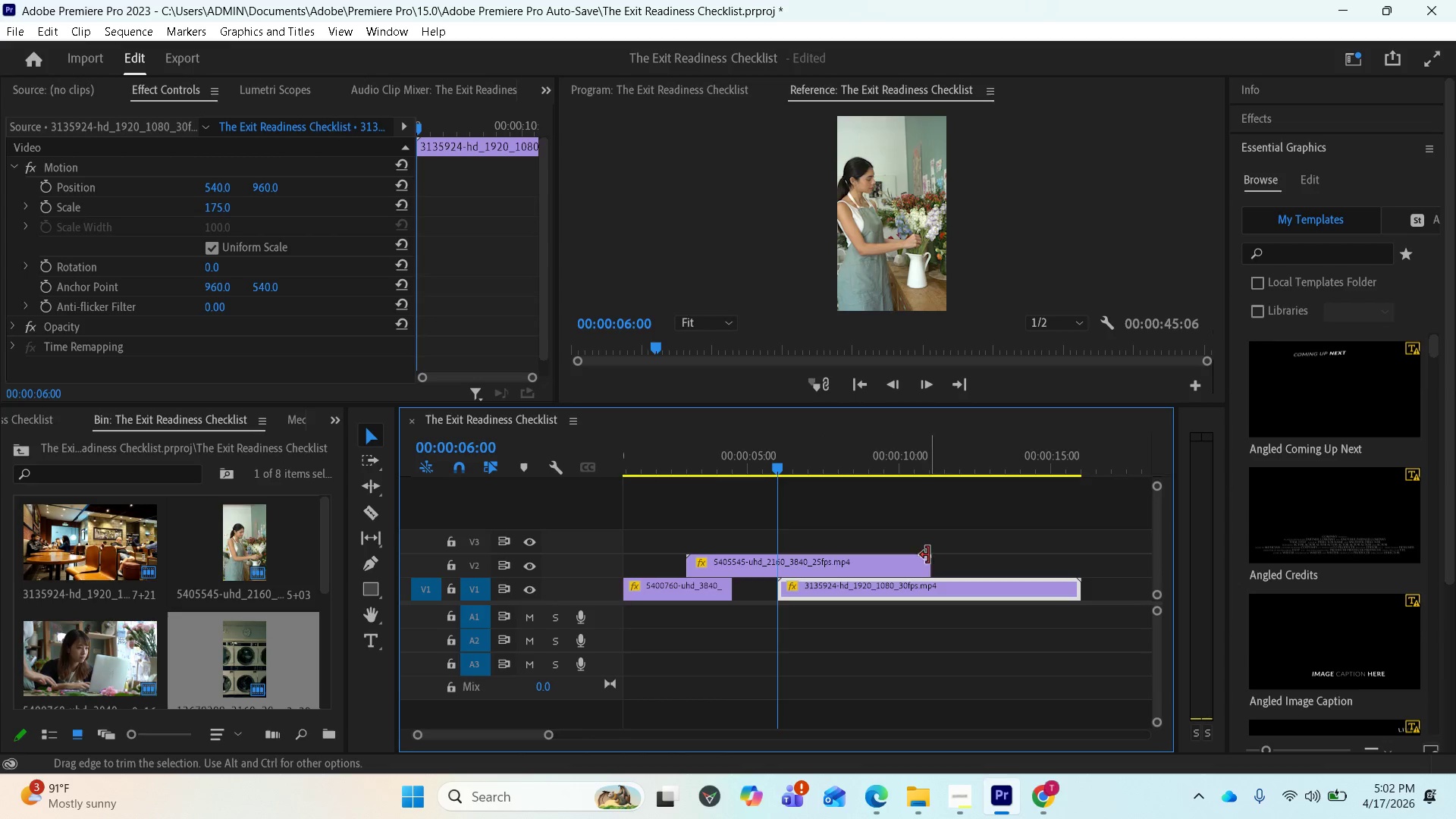 
left_click_drag(start_coordinate=[927, 560], to_coordinate=[777, 570])
 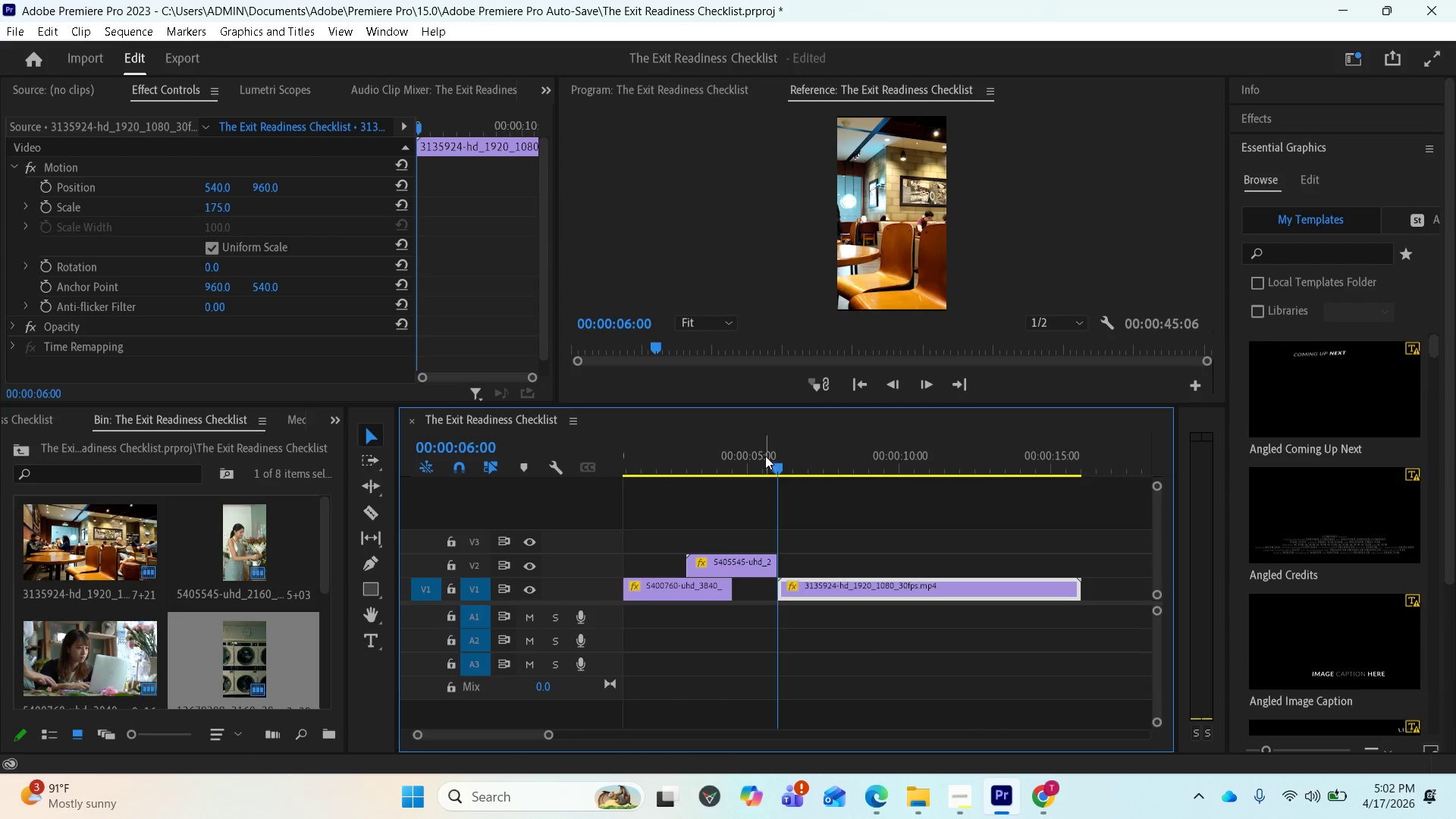 
left_click_drag(start_coordinate=[783, 464], to_coordinate=[870, 463])
 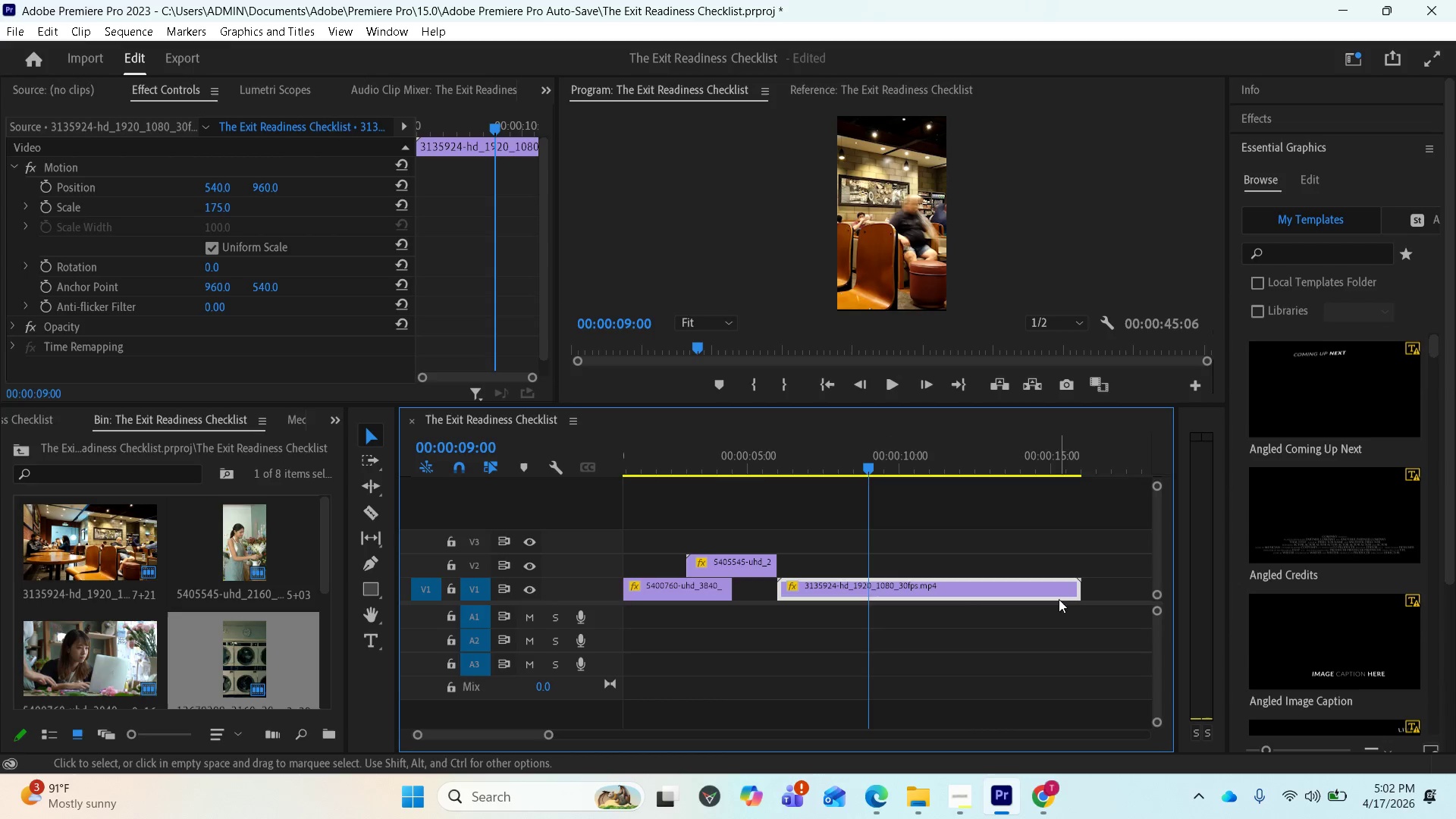 
scroll: coordinate [1006, 654], scroll_direction: down, amount: 20.0
 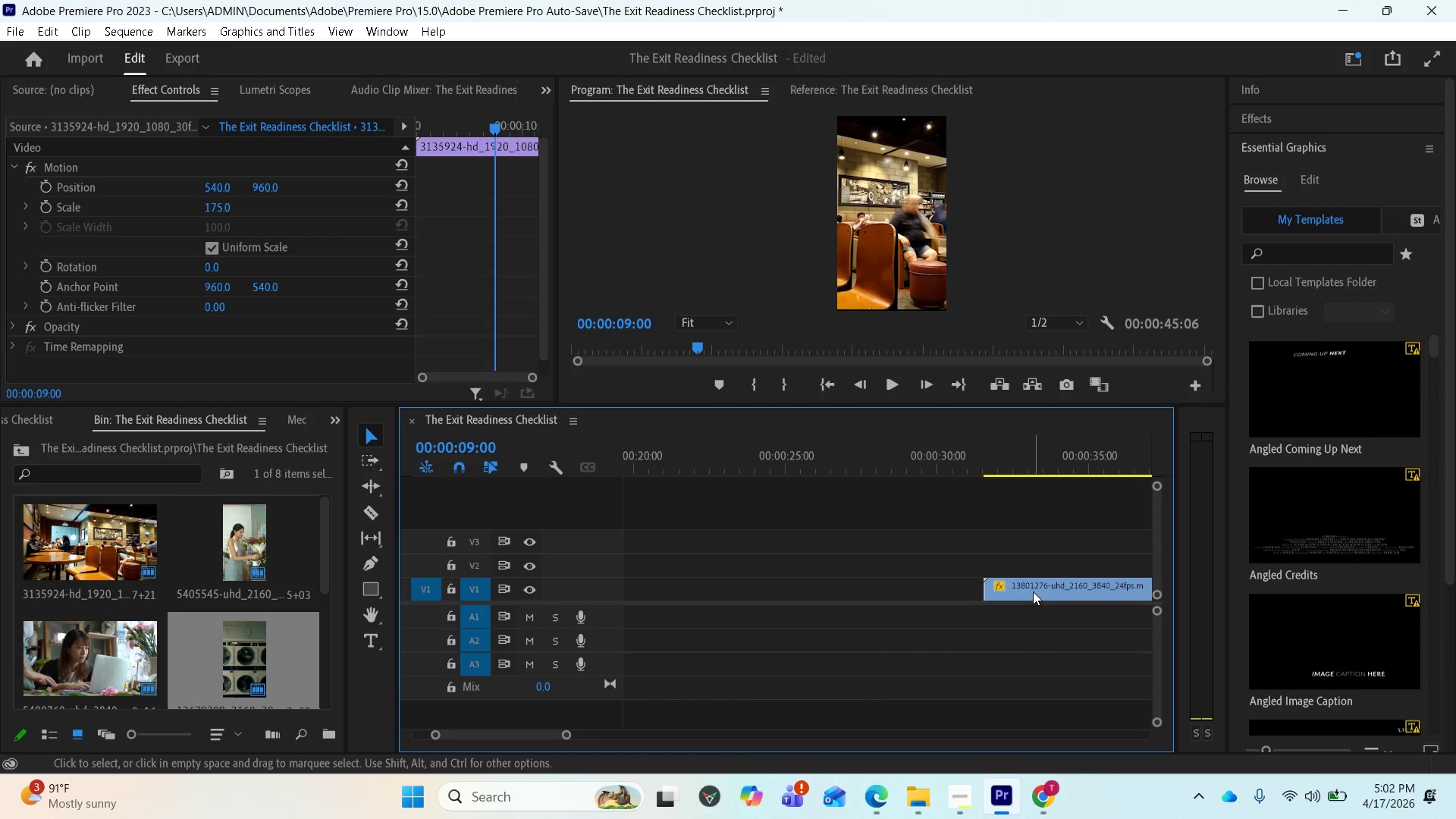 
left_click_drag(start_coordinate=[1032, 592], to_coordinate=[917, 557])
 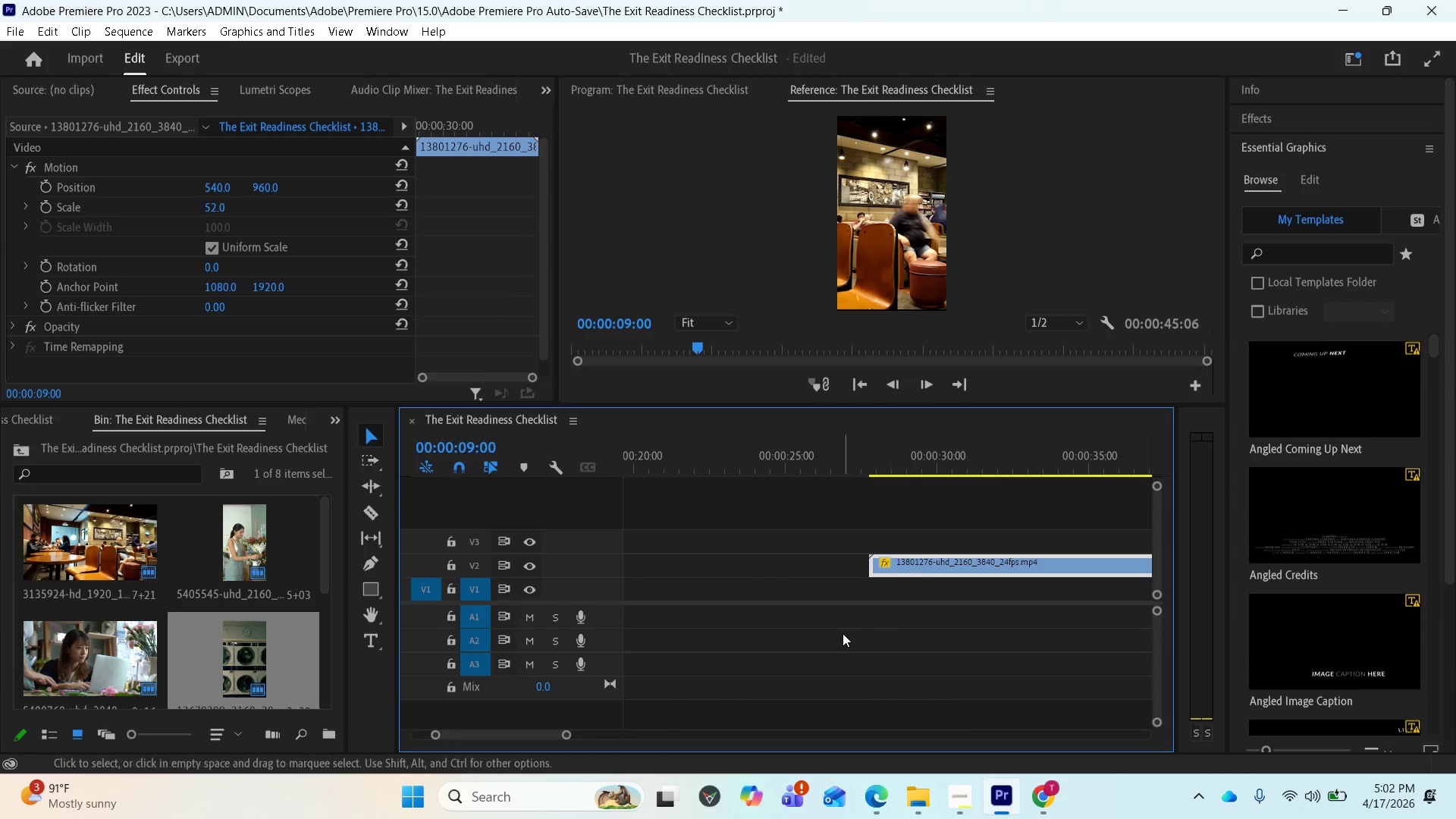 
scroll: coordinate [1057, 650], scroll_direction: up, amount: 8.0
 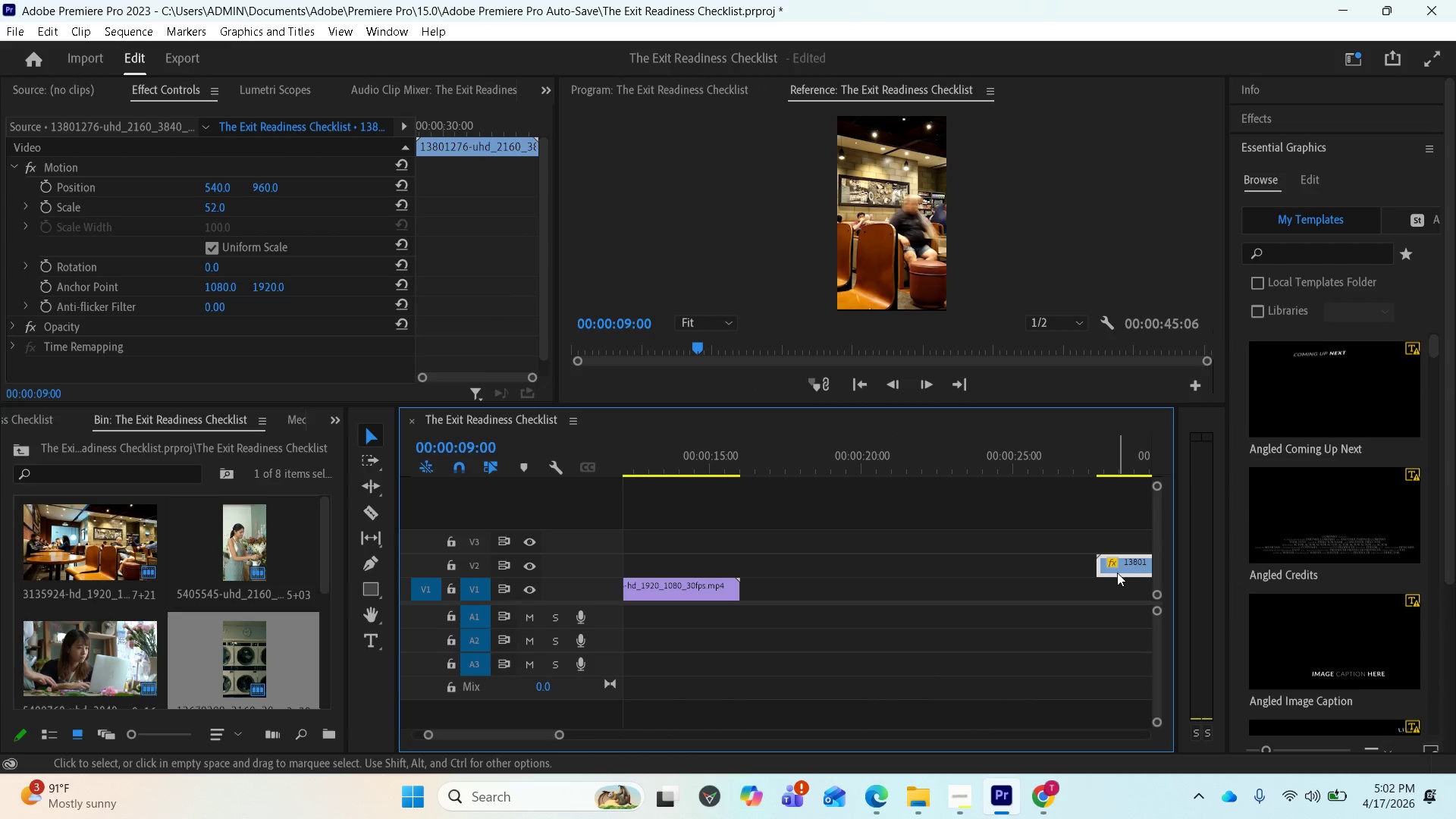 
left_click_drag(start_coordinate=[1116, 571], to_coordinate=[683, 566])
 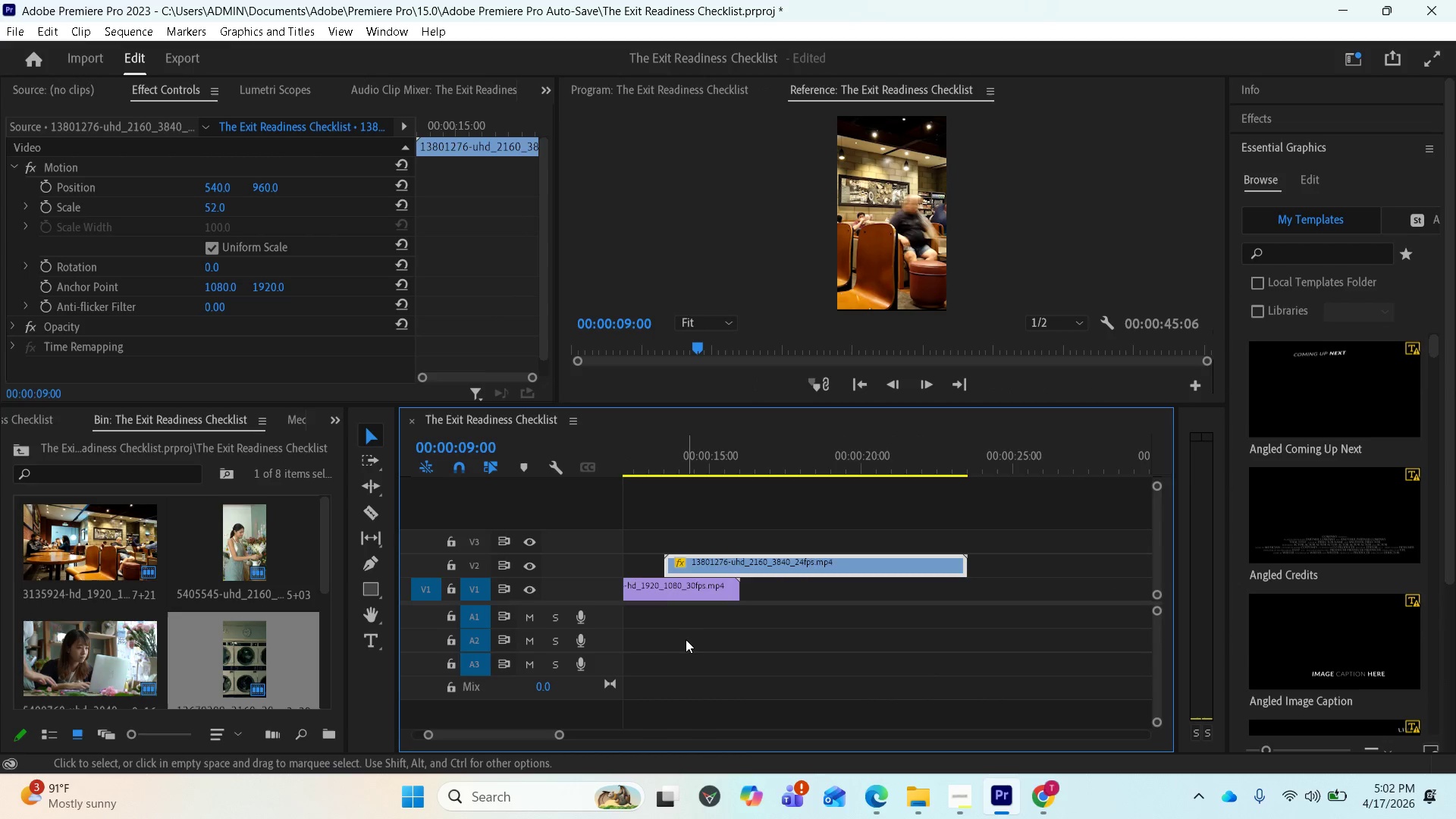 
scroll: coordinate [810, 630], scroll_direction: up, amount: 8.0
 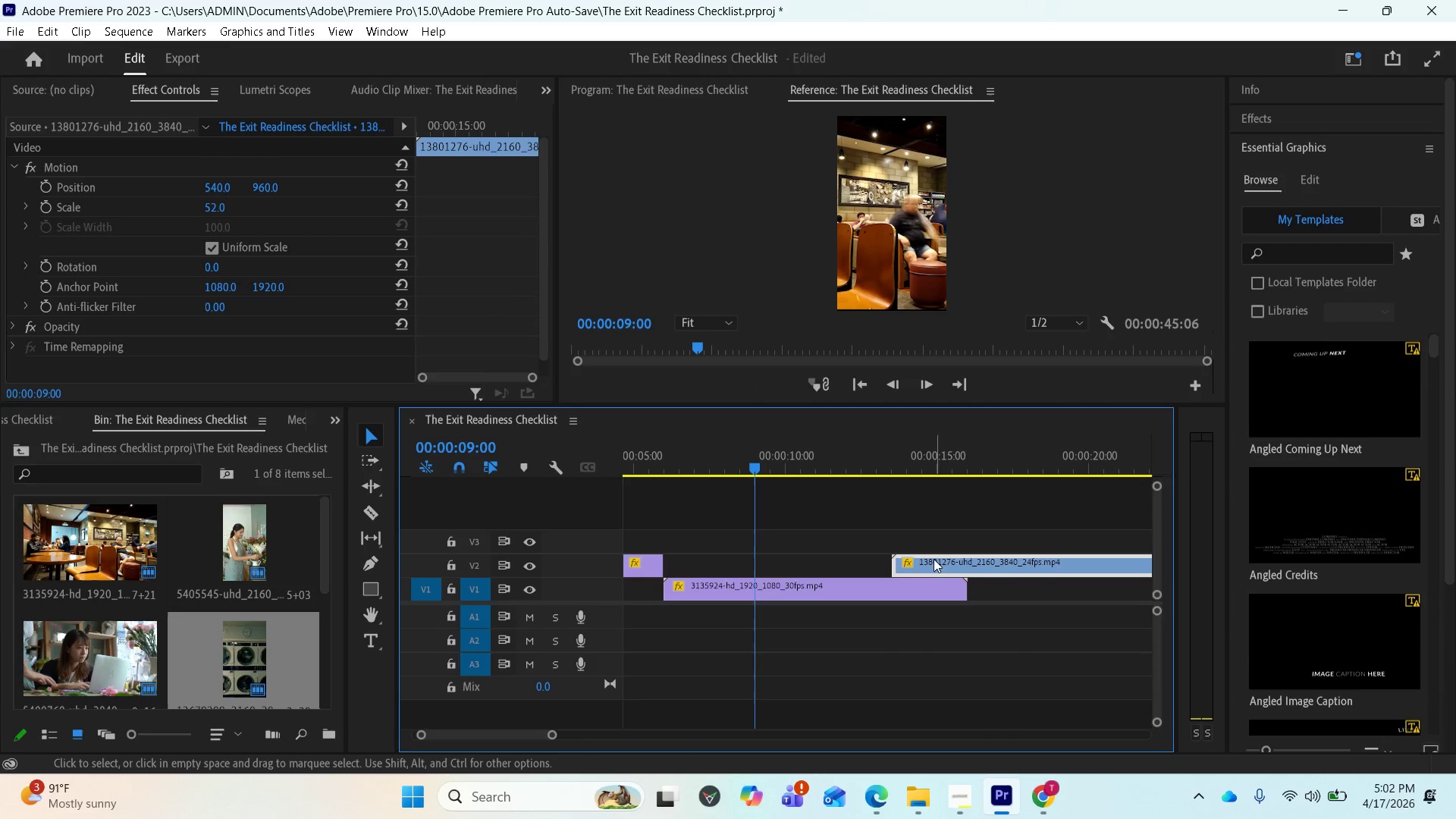 
left_click_drag(start_coordinate=[931, 560], to_coordinate=[796, 558])
 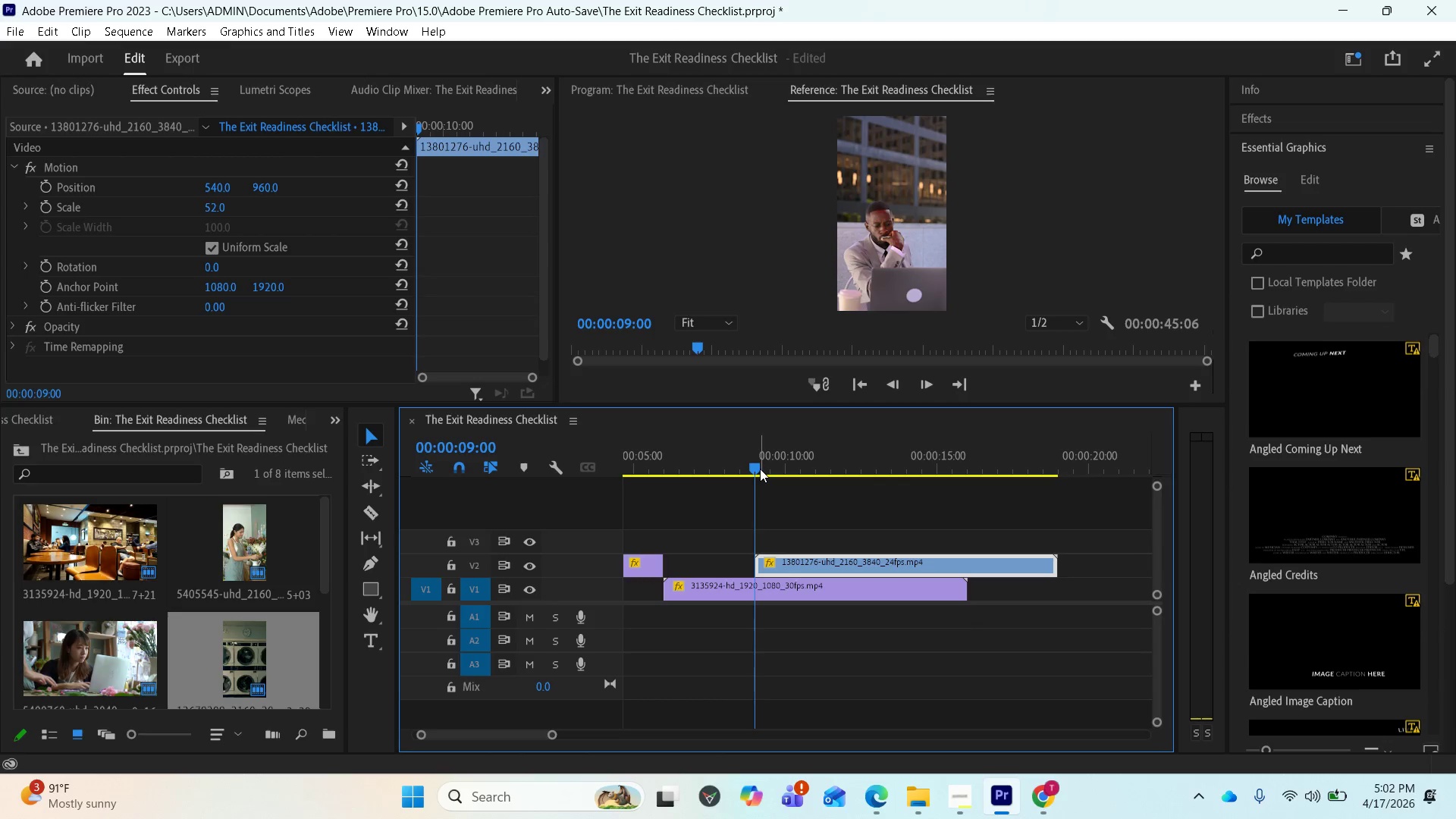 
wait(6.36)
 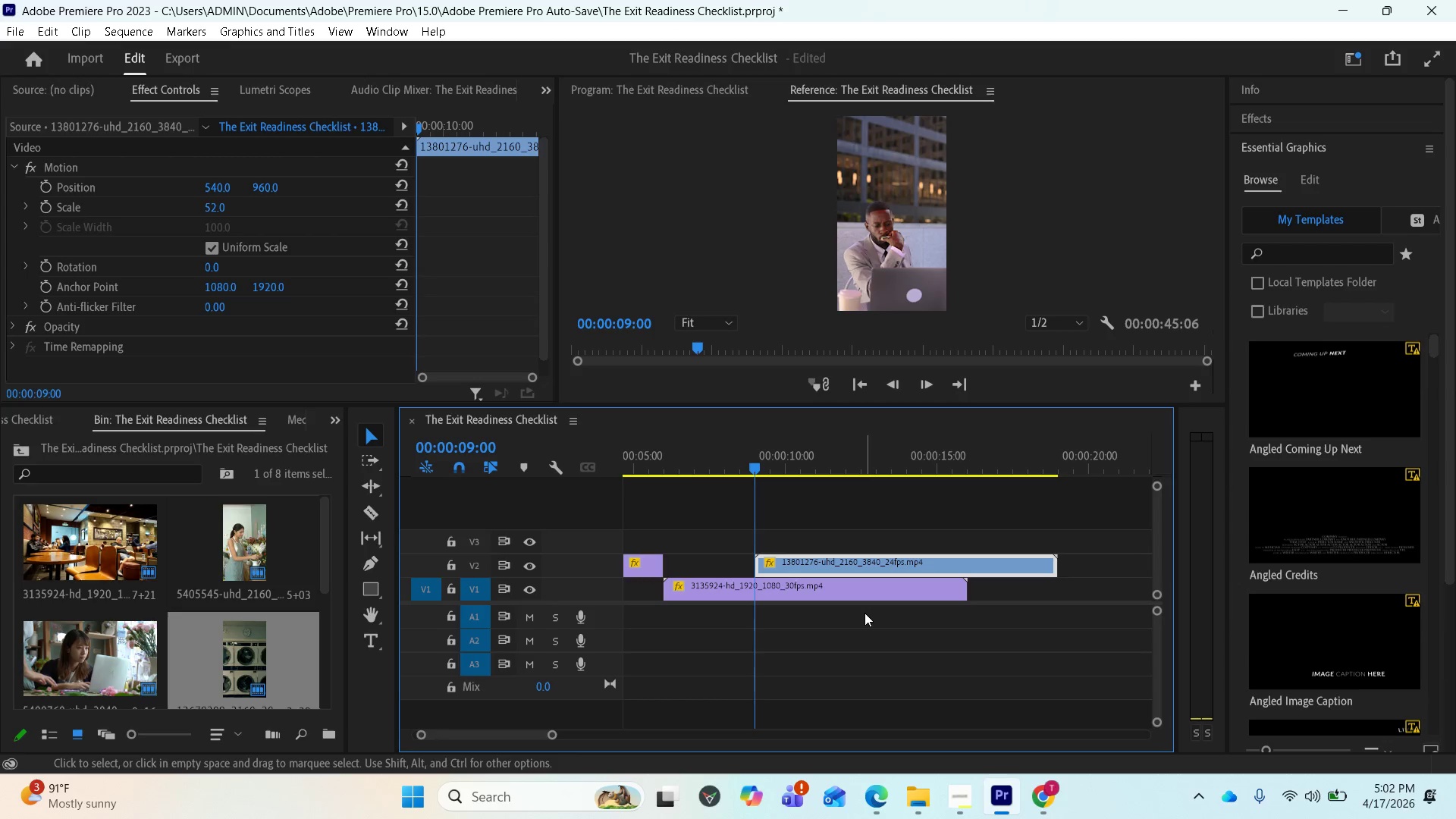 
left_click_drag(start_coordinate=[760, 469], to_coordinate=[817, 474])
 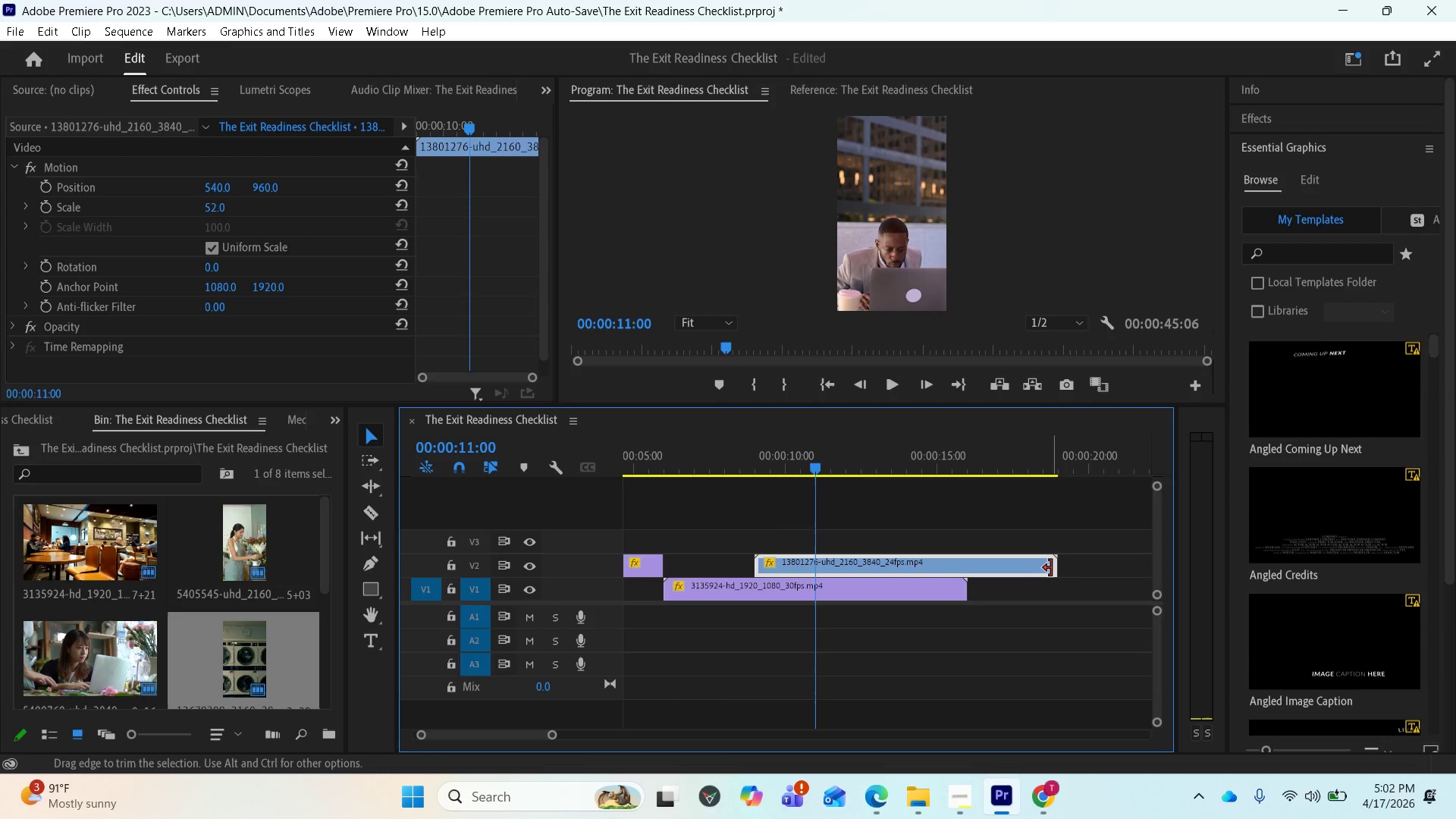 
left_click_drag(start_coordinate=[1056, 567], to_coordinate=[836, 563])
 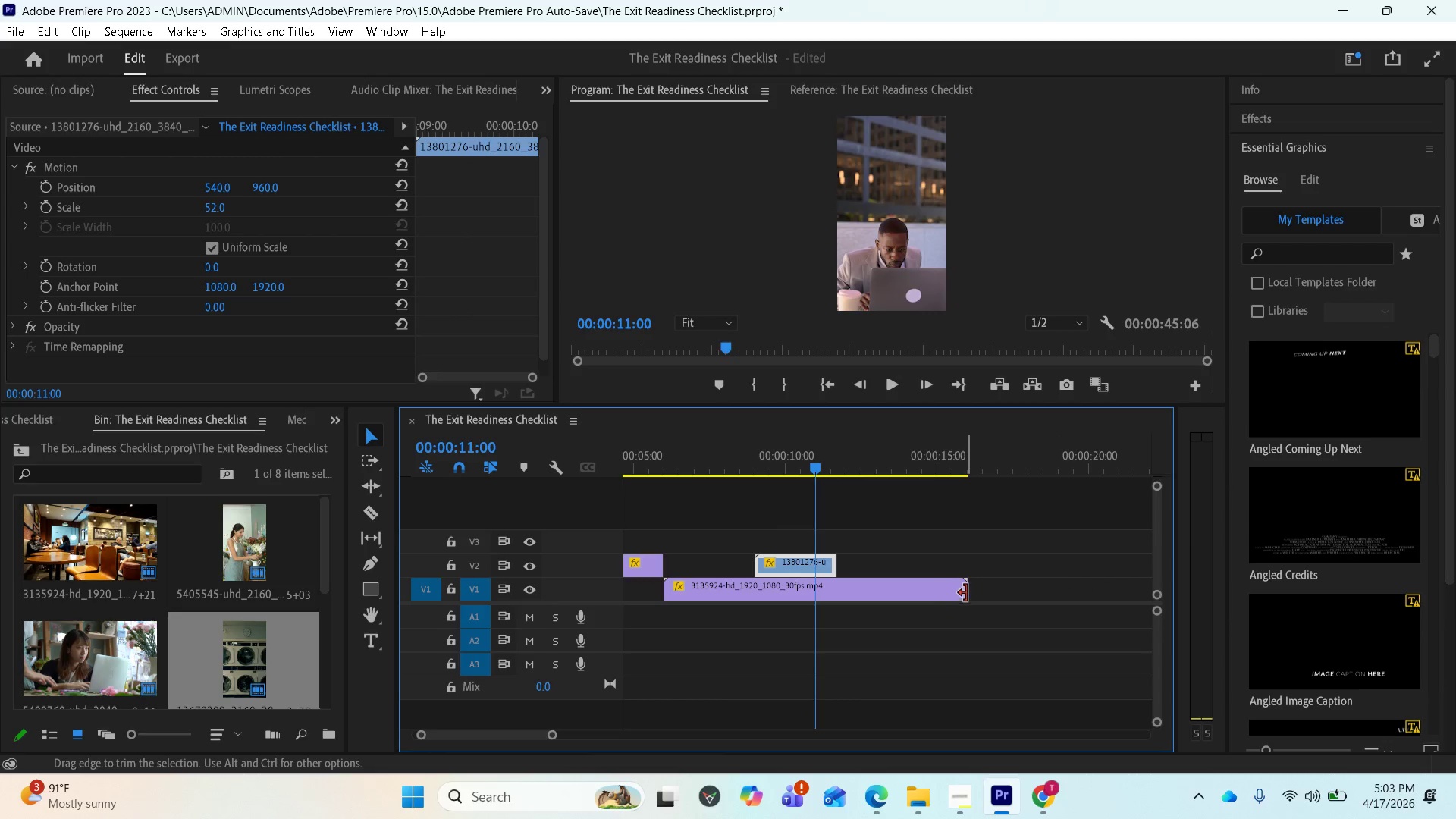 
left_click_drag(start_coordinate=[968, 592], to_coordinate=[821, 591])
 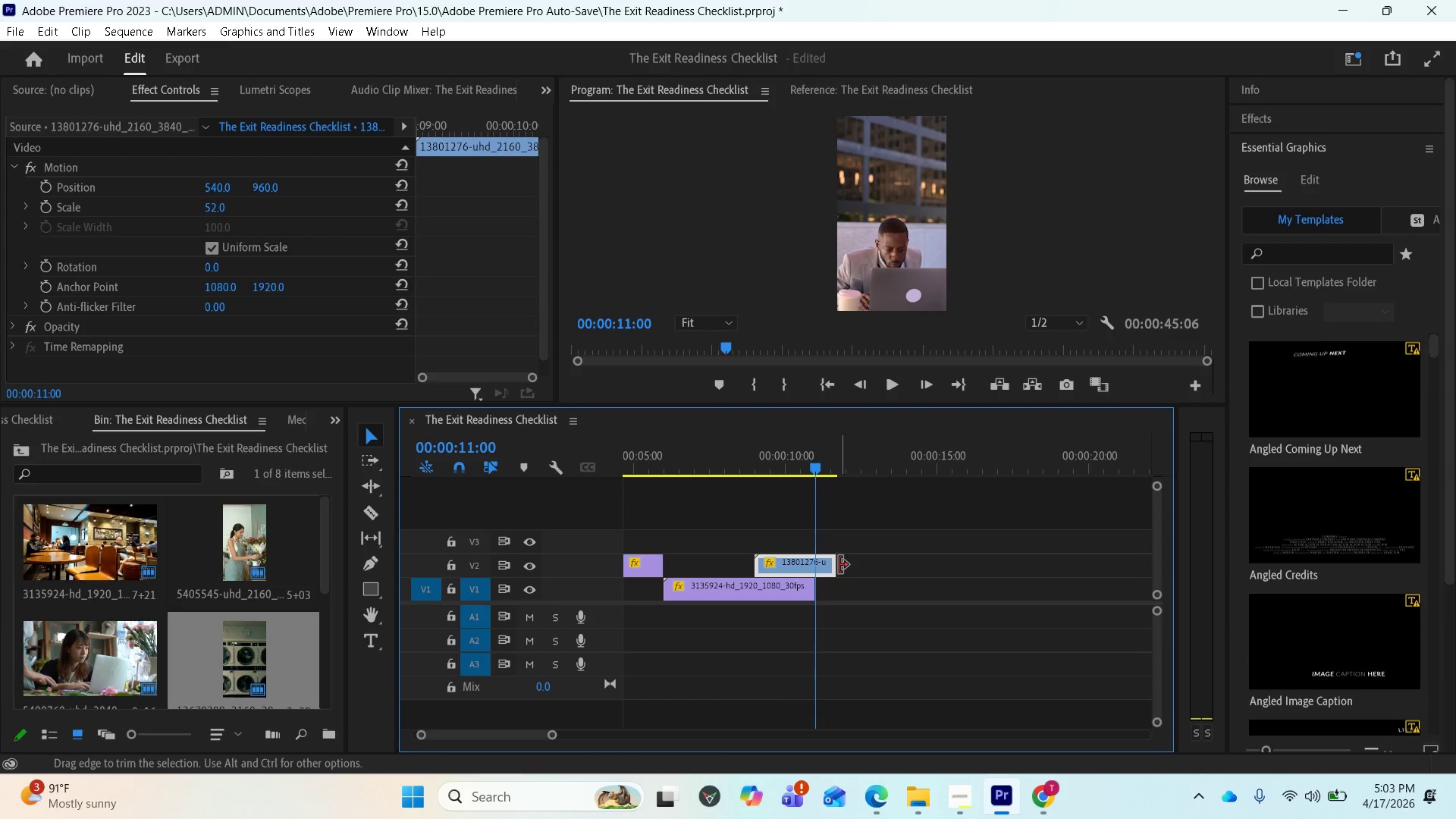 
left_click_drag(start_coordinate=[837, 565], to_coordinate=[998, 589])
 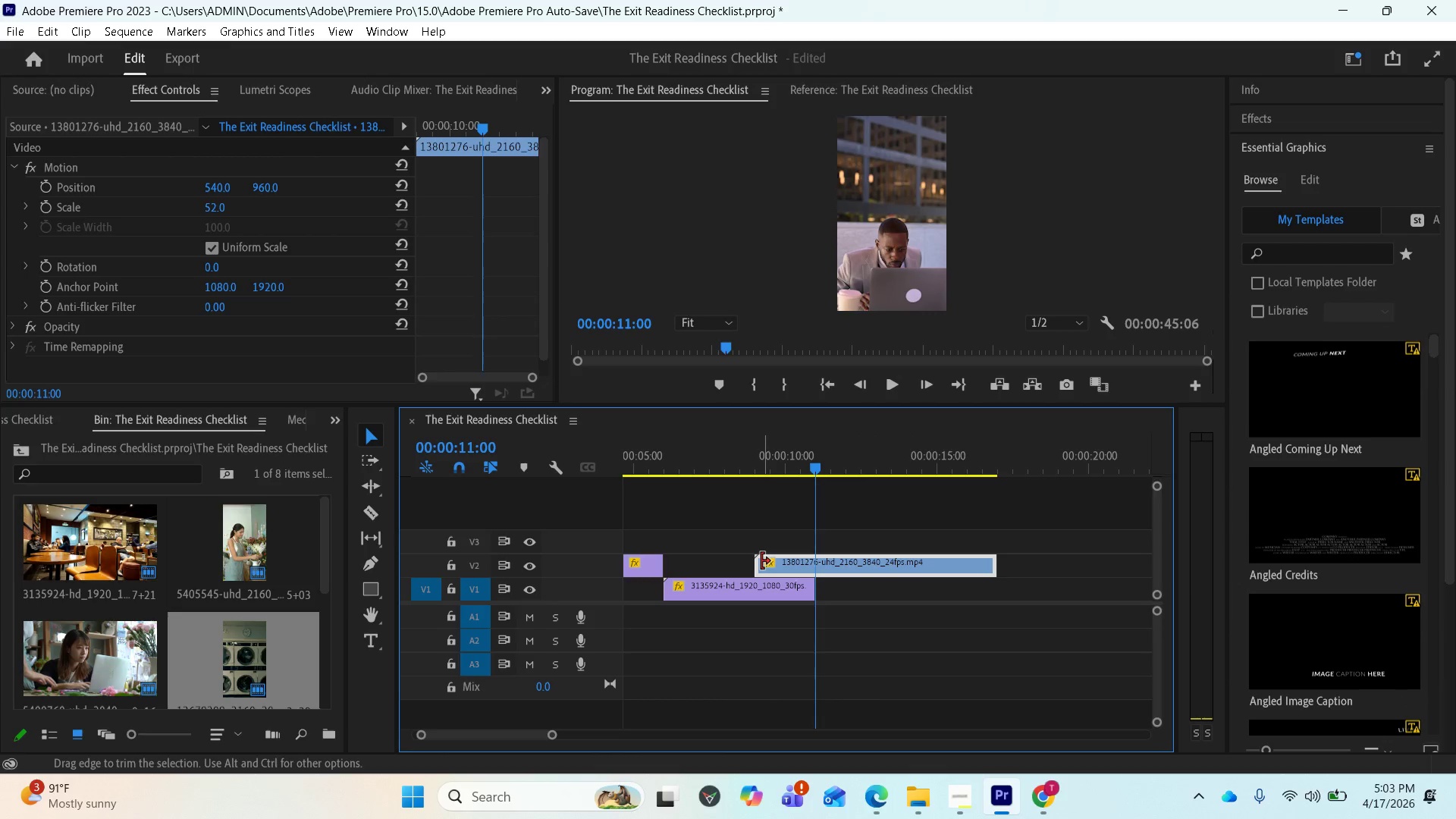 
wait(5.33)
 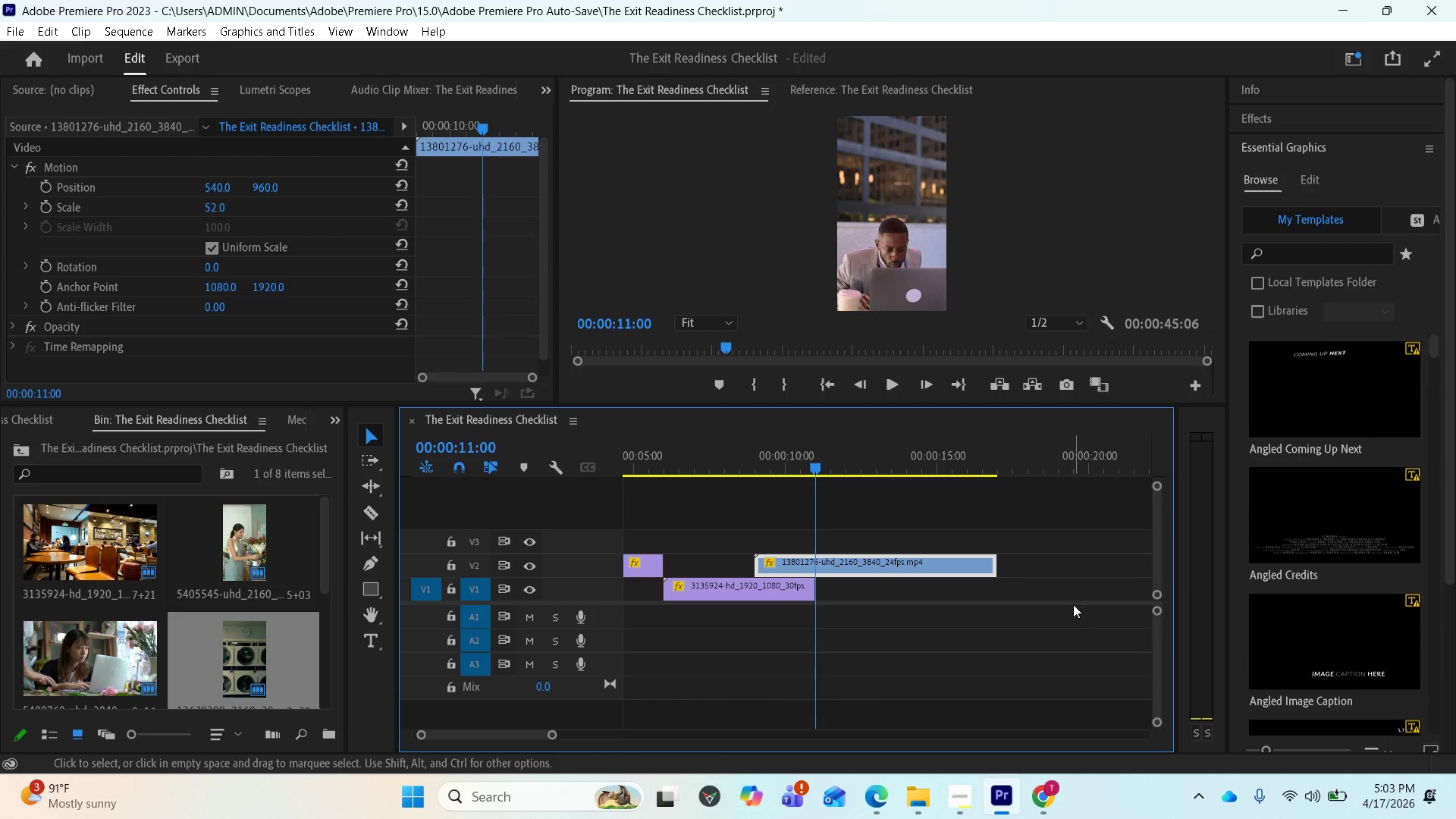 
left_click_drag(start_coordinate=[755, 563], to_coordinate=[773, 566])
 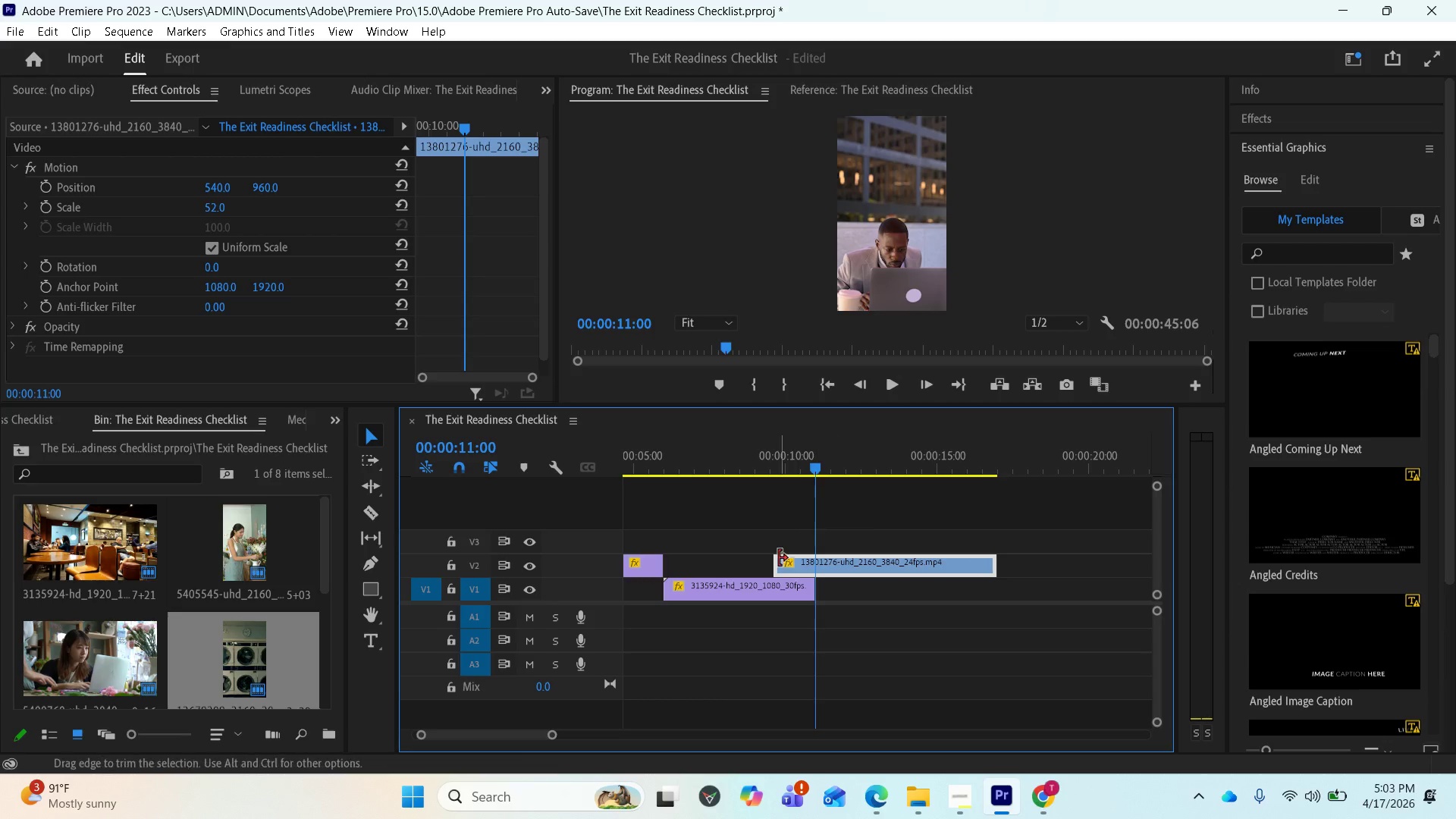 
left_click_drag(start_coordinate=[776, 561], to_coordinate=[792, 564])
 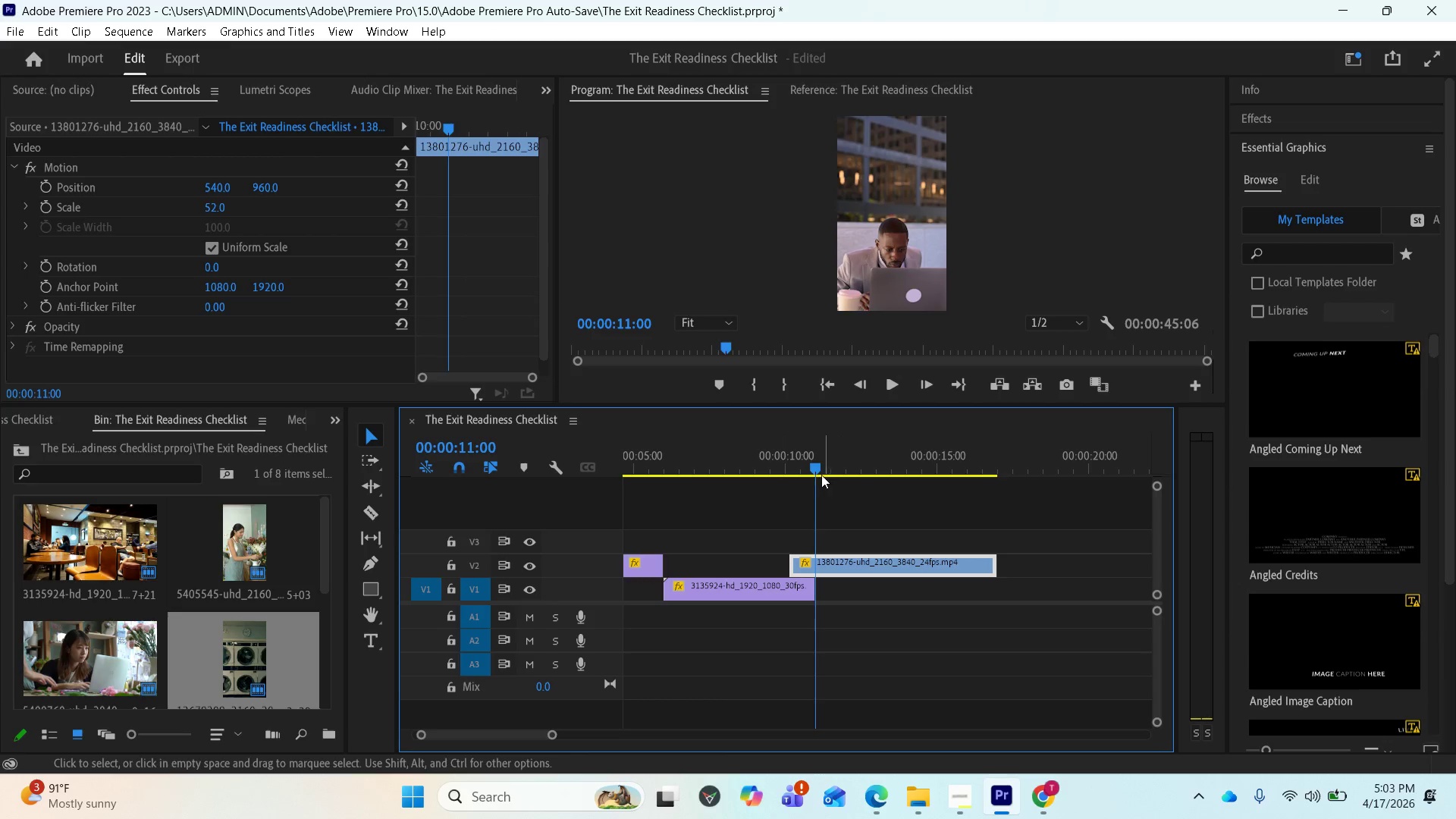 
left_click_drag(start_coordinate=[814, 469], to_coordinate=[753, 464])
 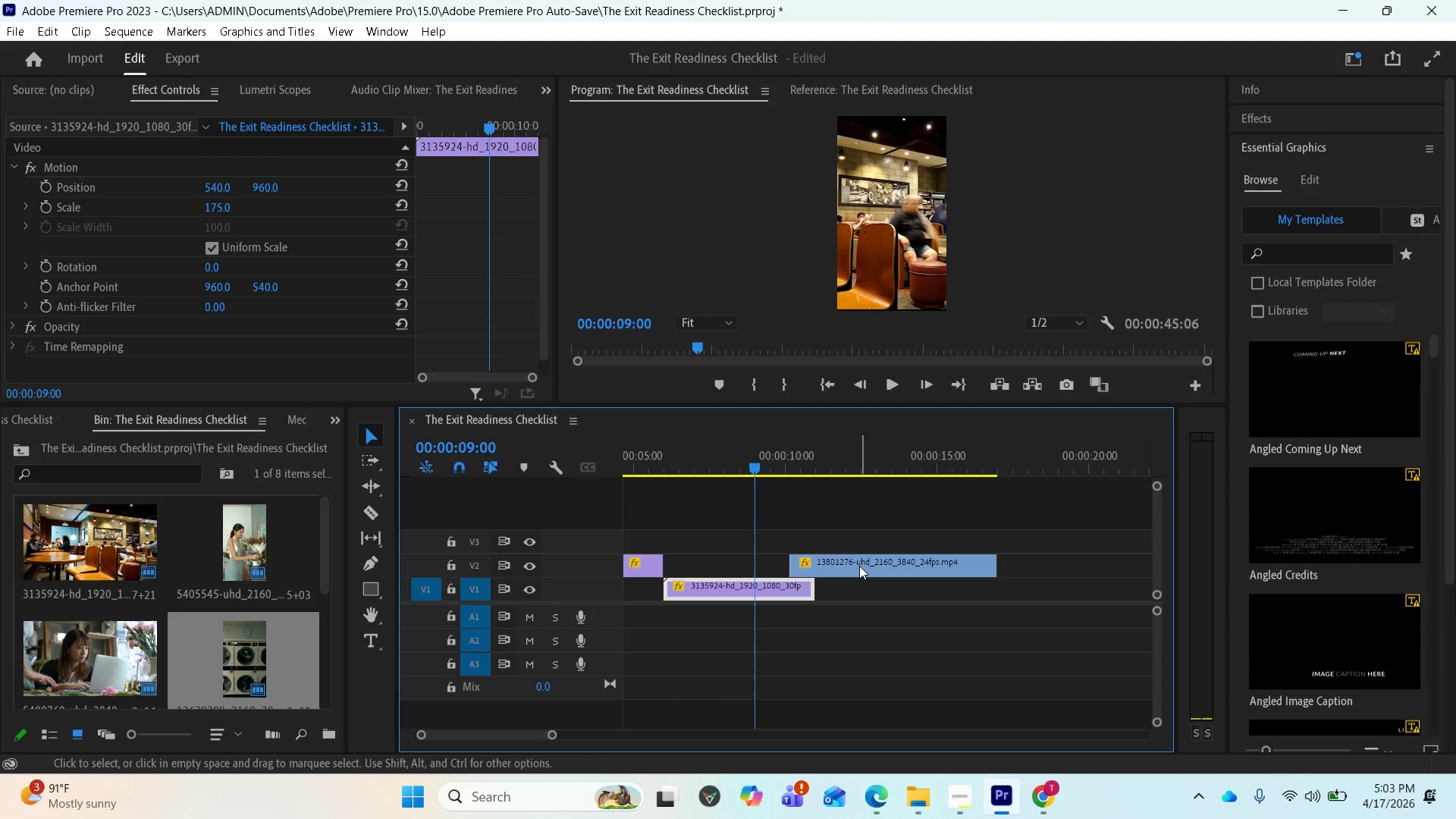 
left_click_drag(start_coordinate=[858, 564], to_coordinate=[832, 556])
 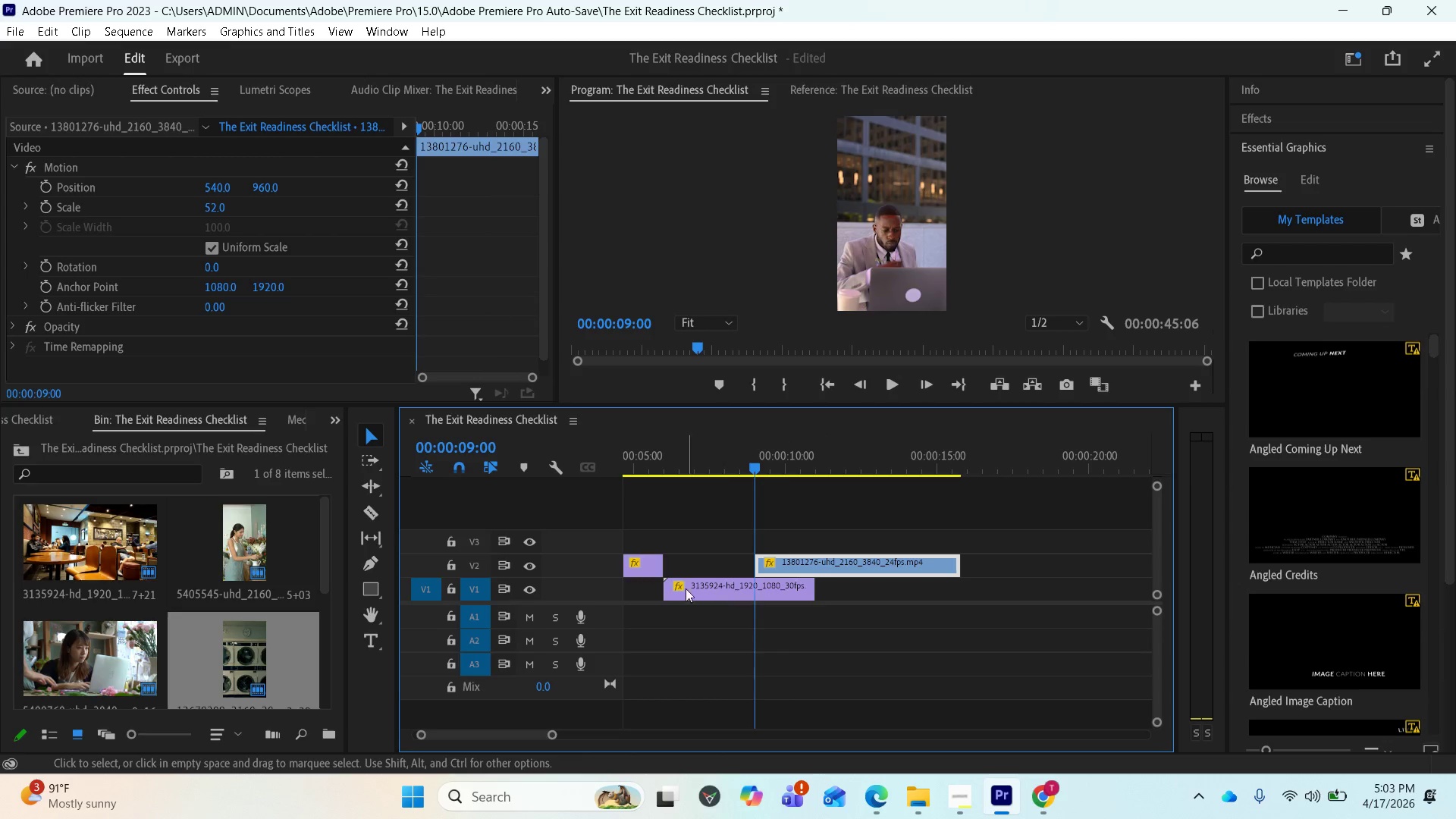 
left_click_drag(start_coordinate=[666, 588], to_coordinate=[687, 592])
 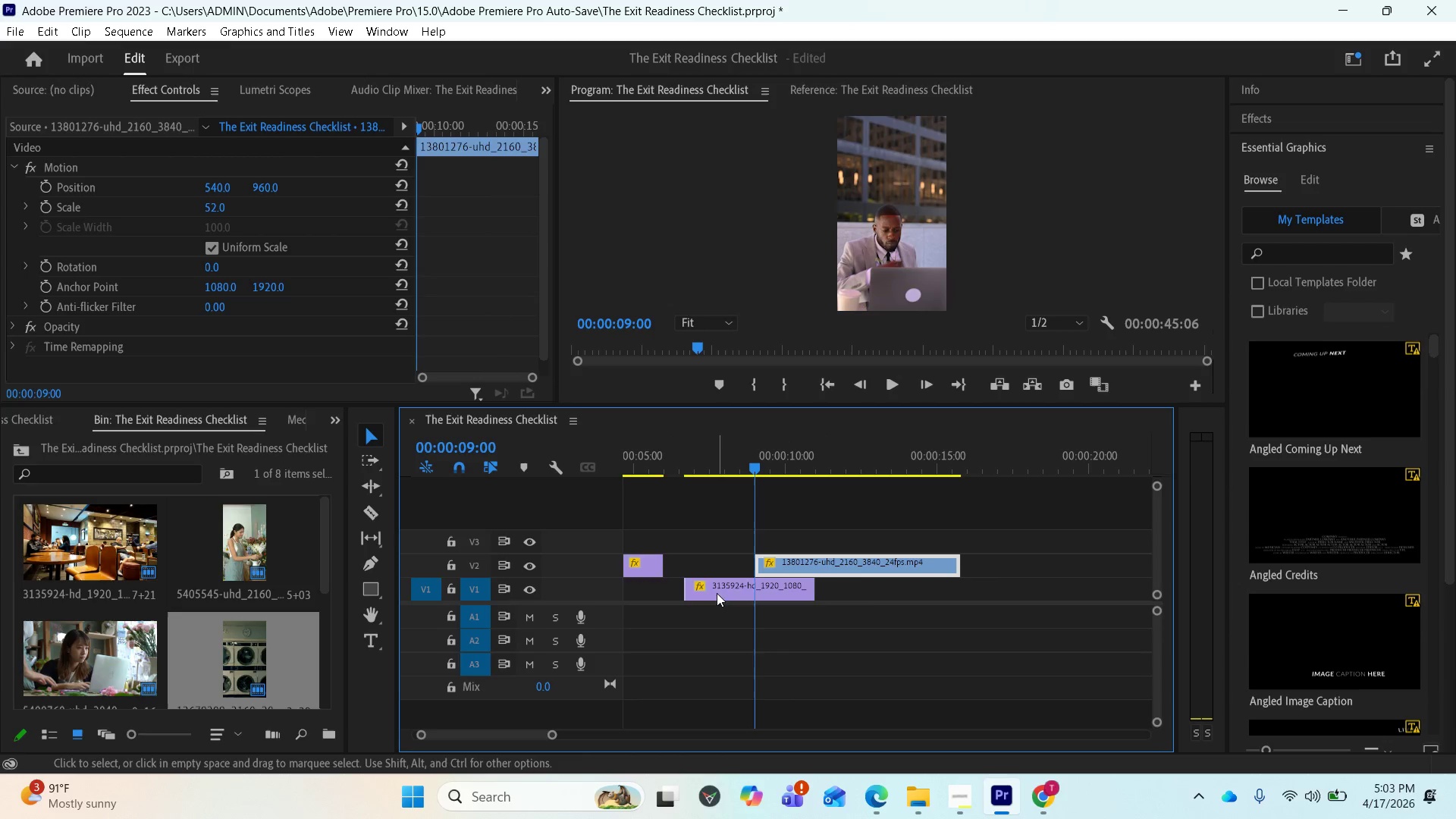 
left_click_drag(start_coordinate=[716, 586], to_coordinate=[693, 590])
 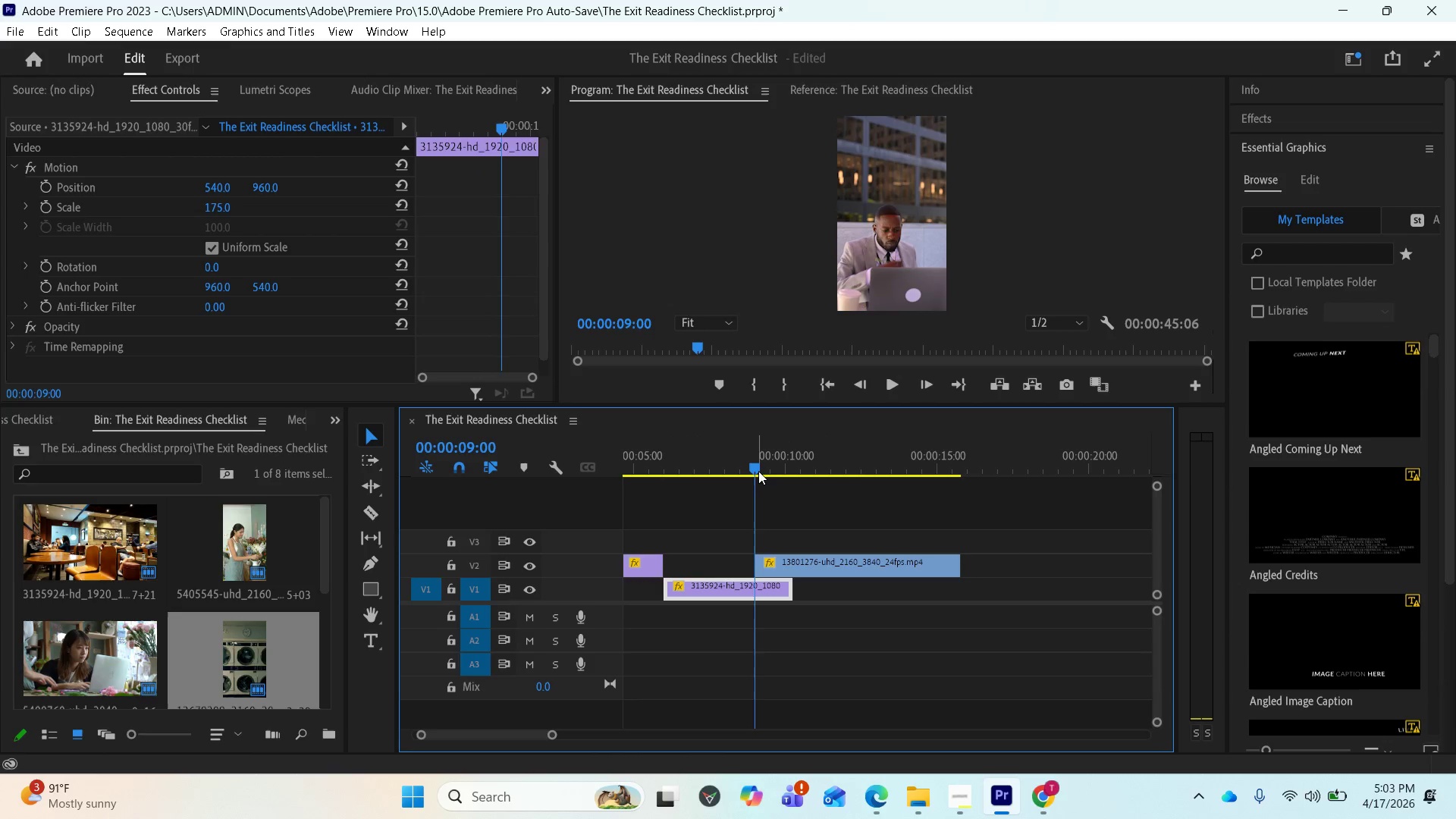 
left_click_drag(start_coordinate=[755, 469], to_coordinate=[938, 488])
 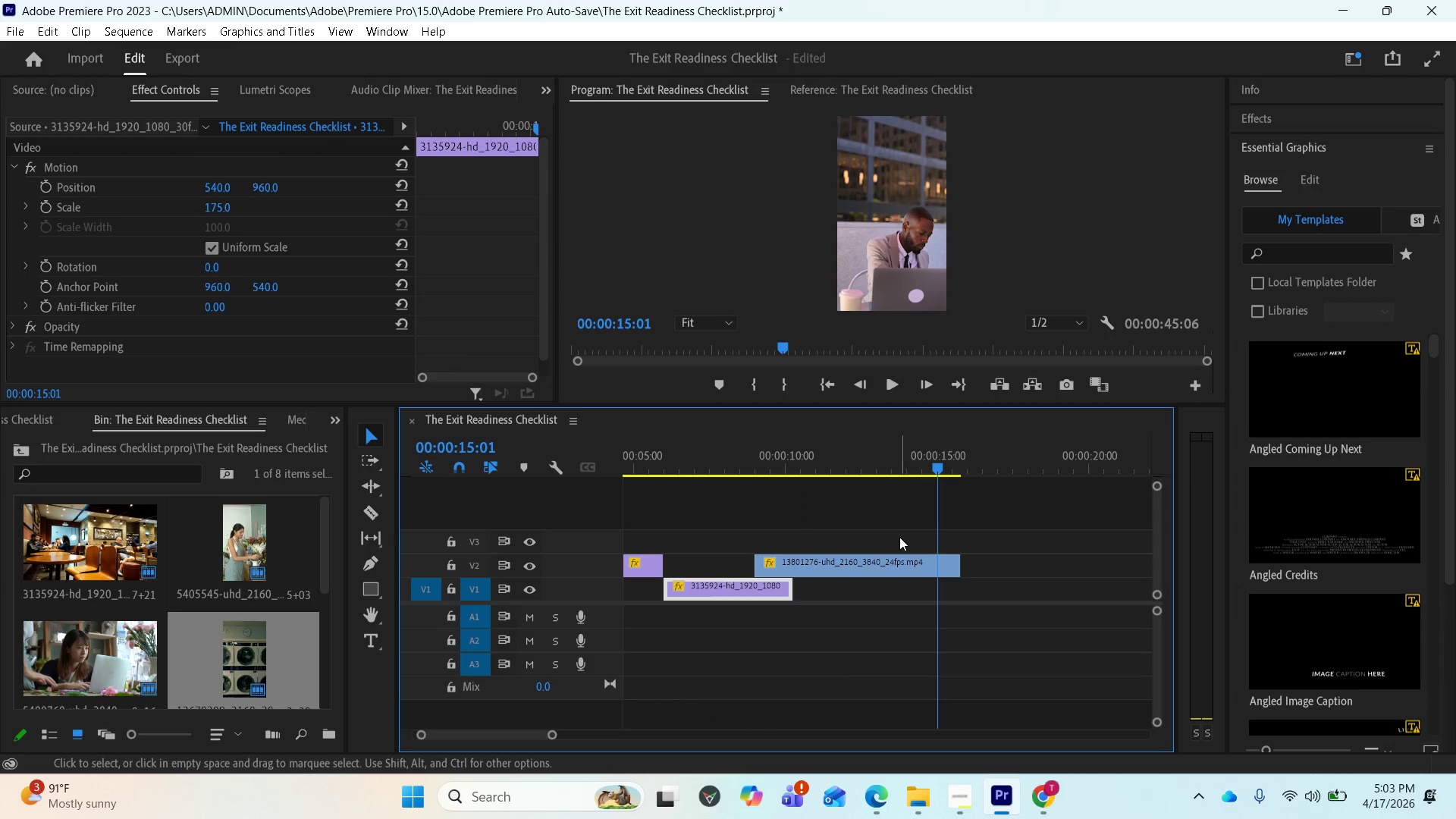 
scroll: coordinate [890, 543], scroll_direction: down, amount: 4.0
 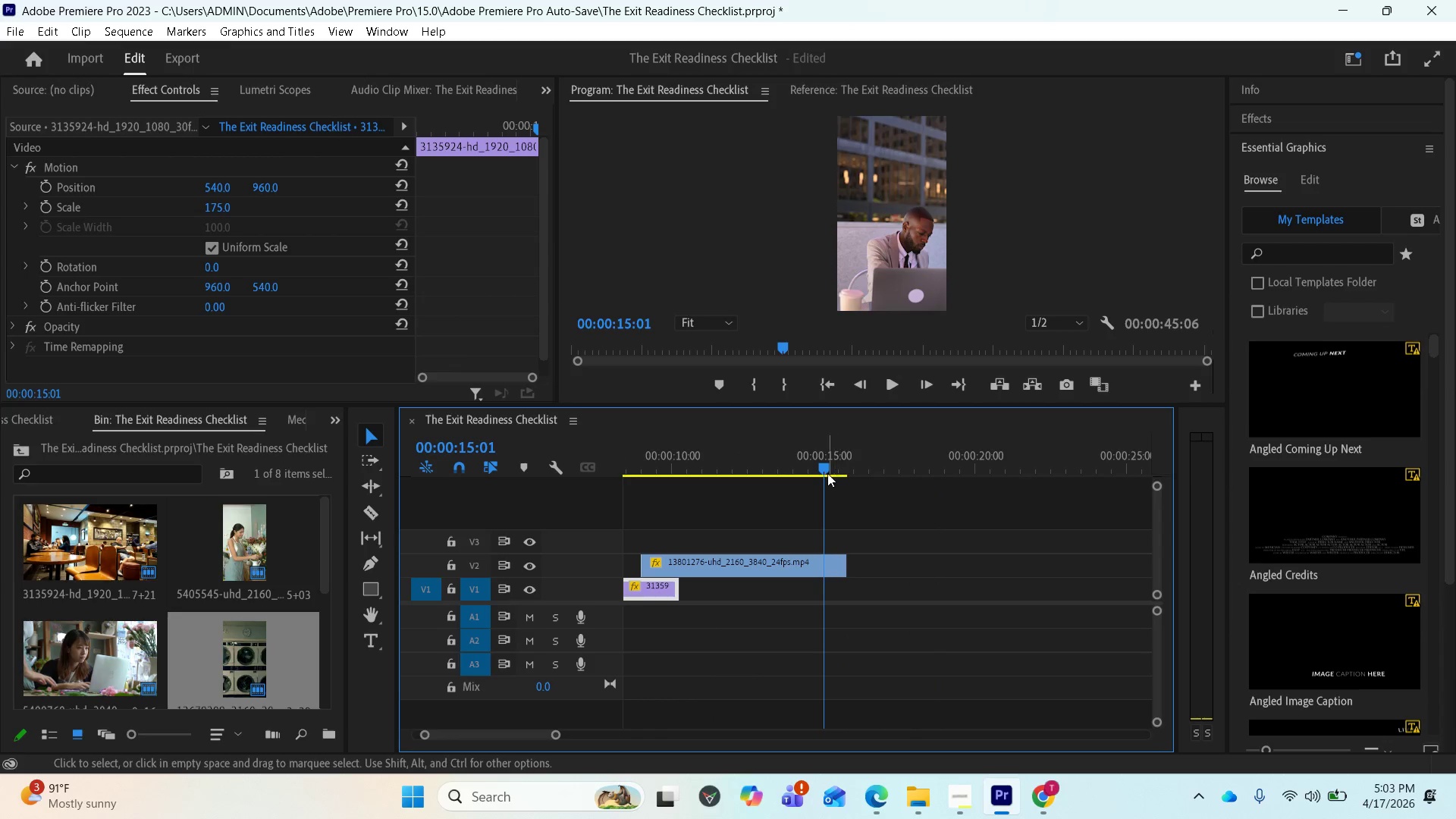 
left_click_drag(start_coordinate=[820, 464], to_coordinate=[698, 429])
 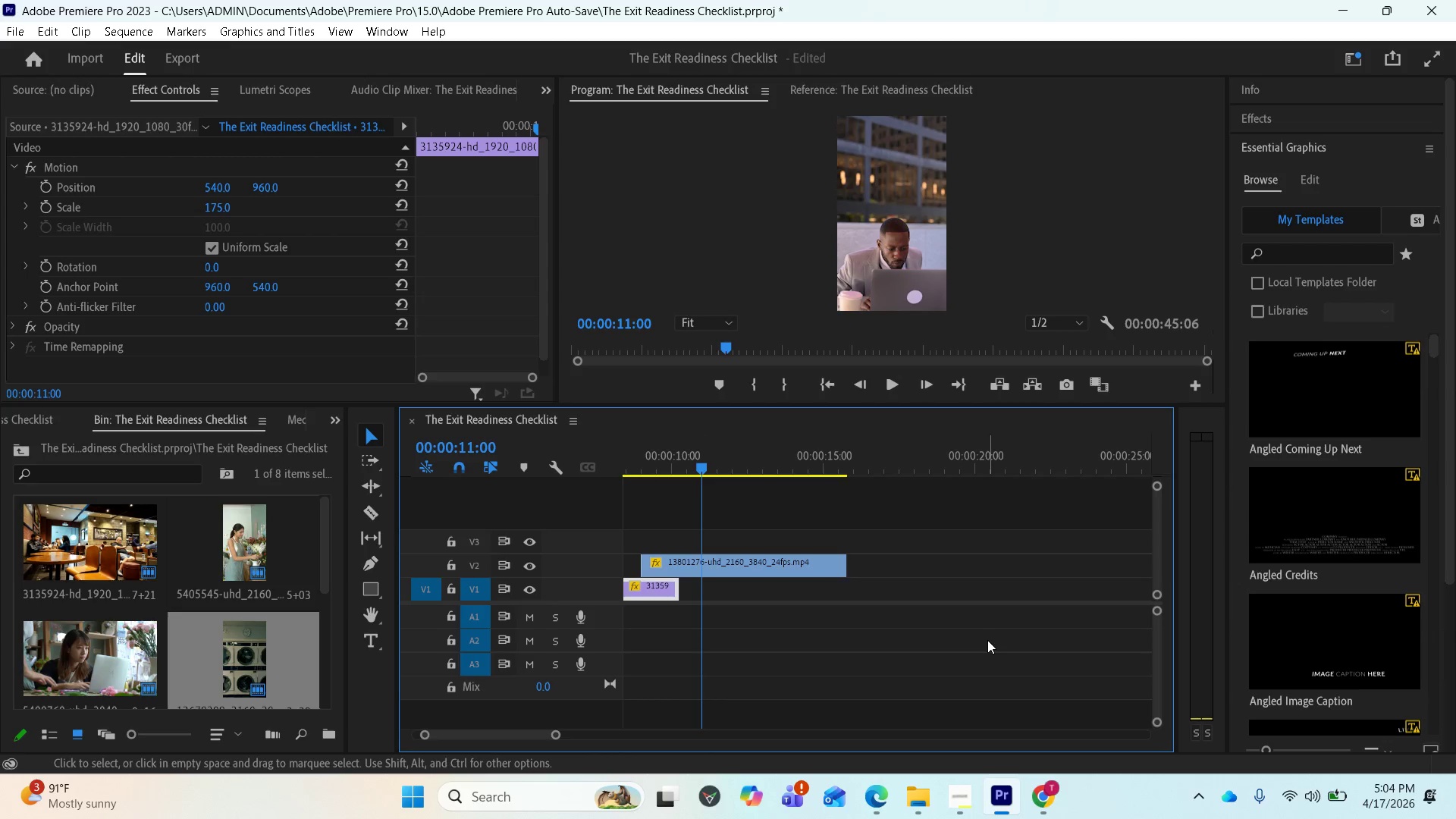 
scroll: coordinate [1027, 616], scroll_direction: down, amount: 20.0
 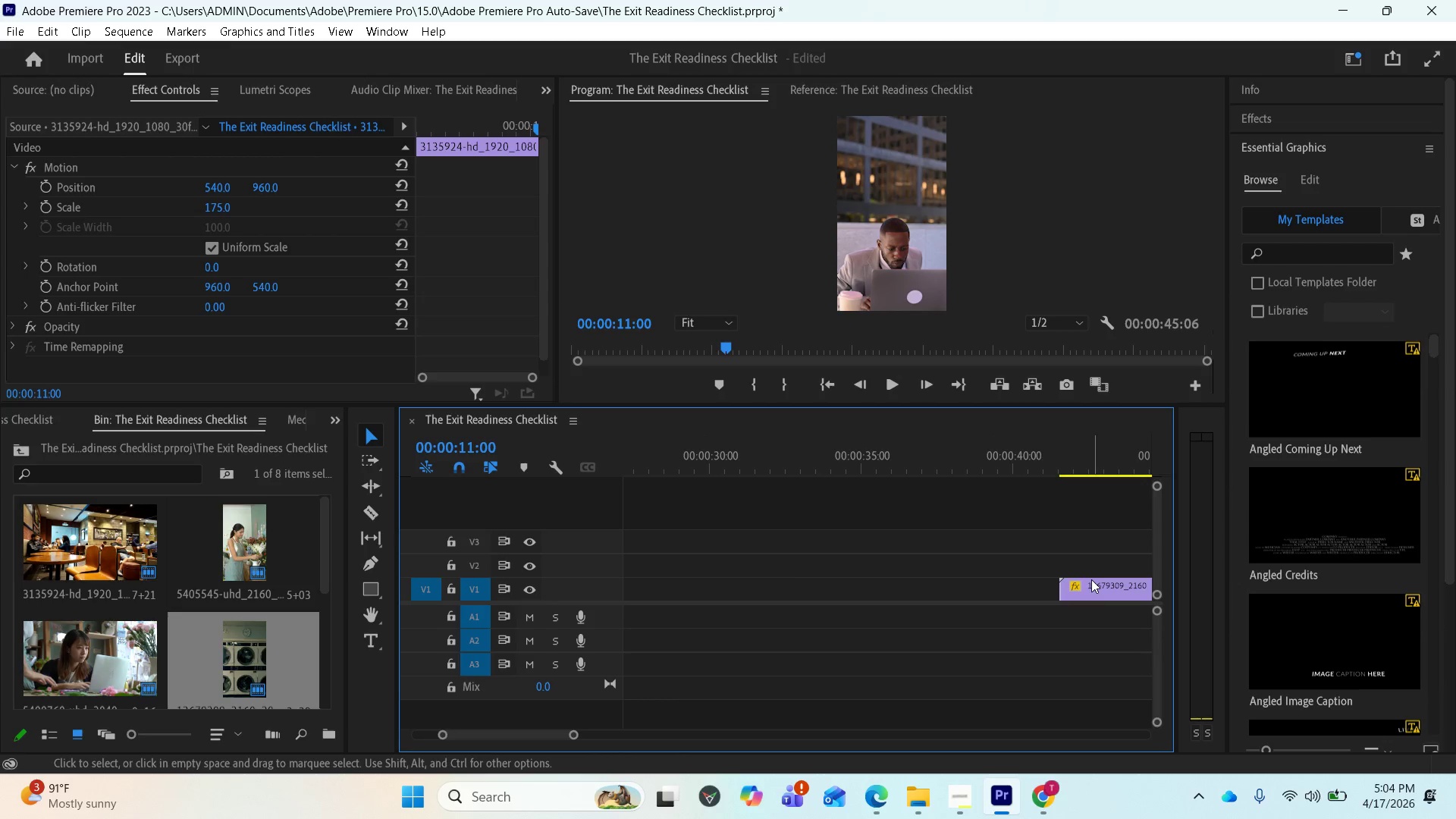 
left_click_drag(start_coordinate=[1100, 585], to_coordinate=[637, 590])
 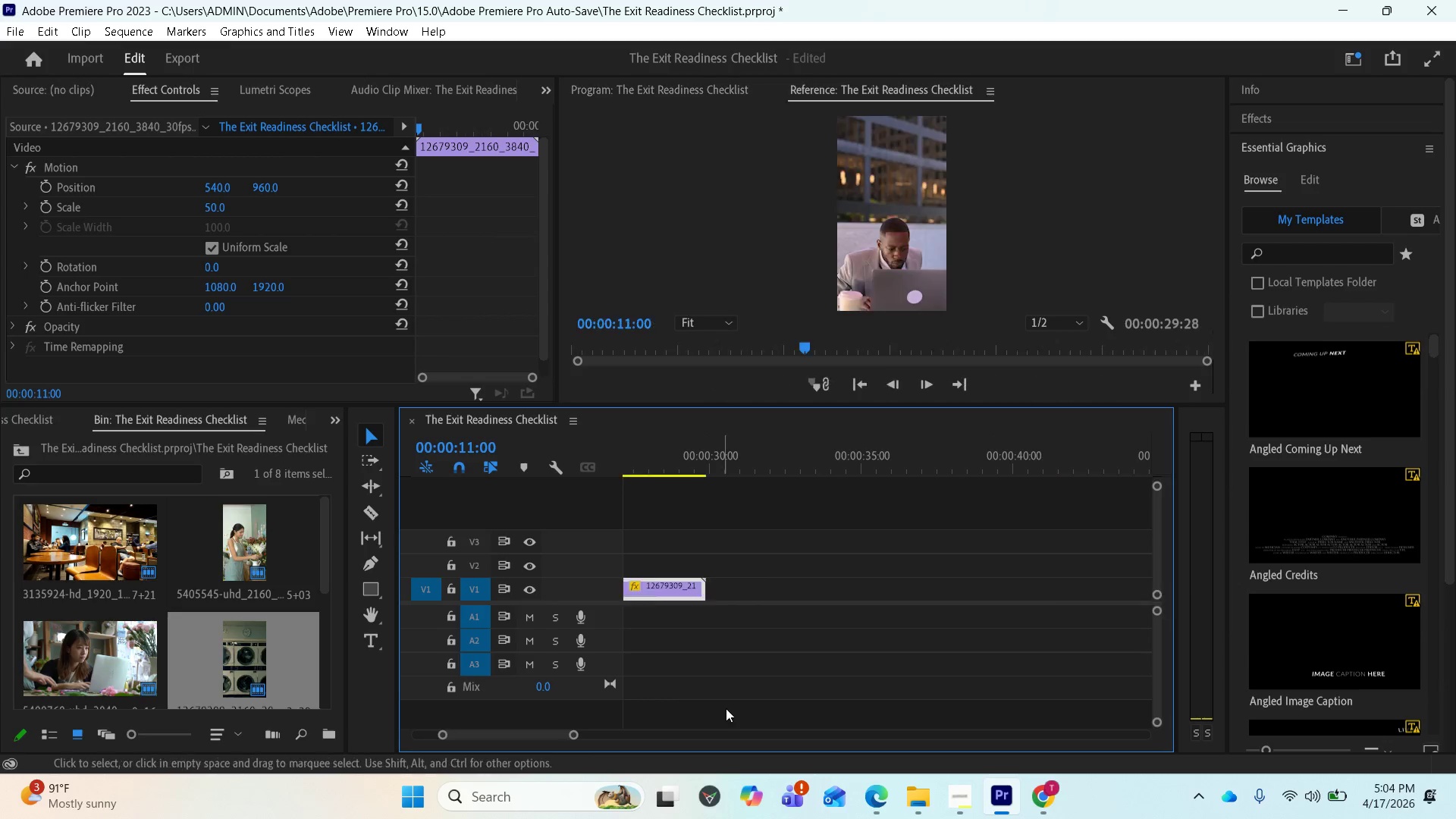 
scroll: coordinate [846, 669], scroll_direction: up, amount: 13.0